 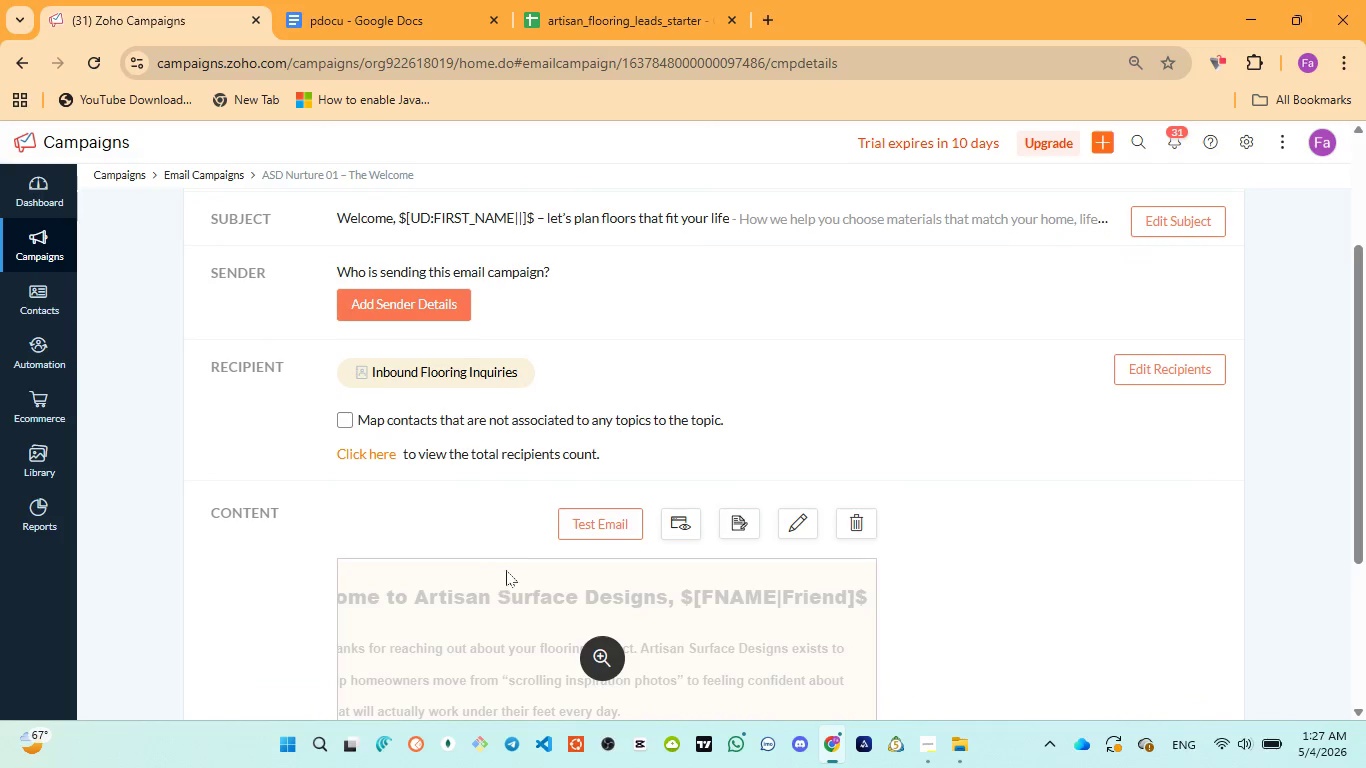 
scroll: coordinate [699, 367], scroll_direction: up, amount: 3.0
 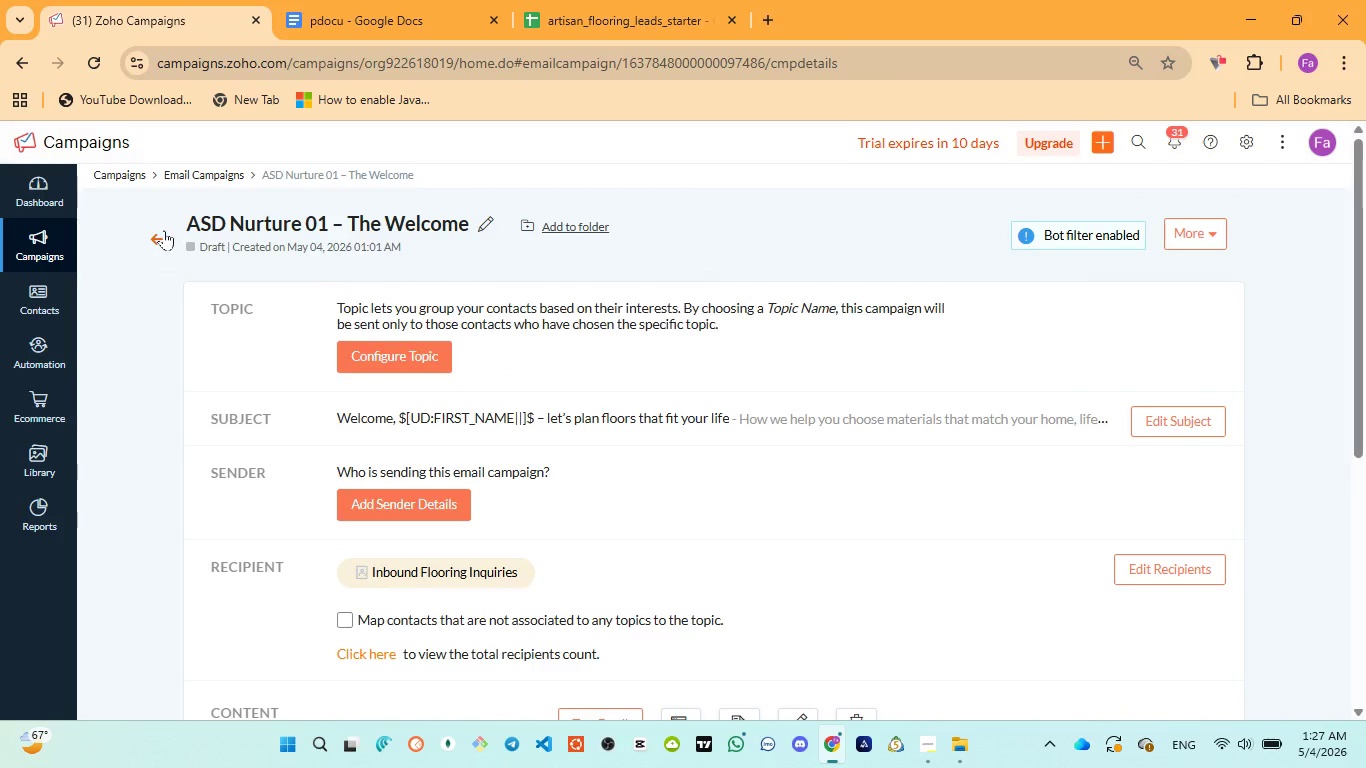 
left_click([161, 232])
 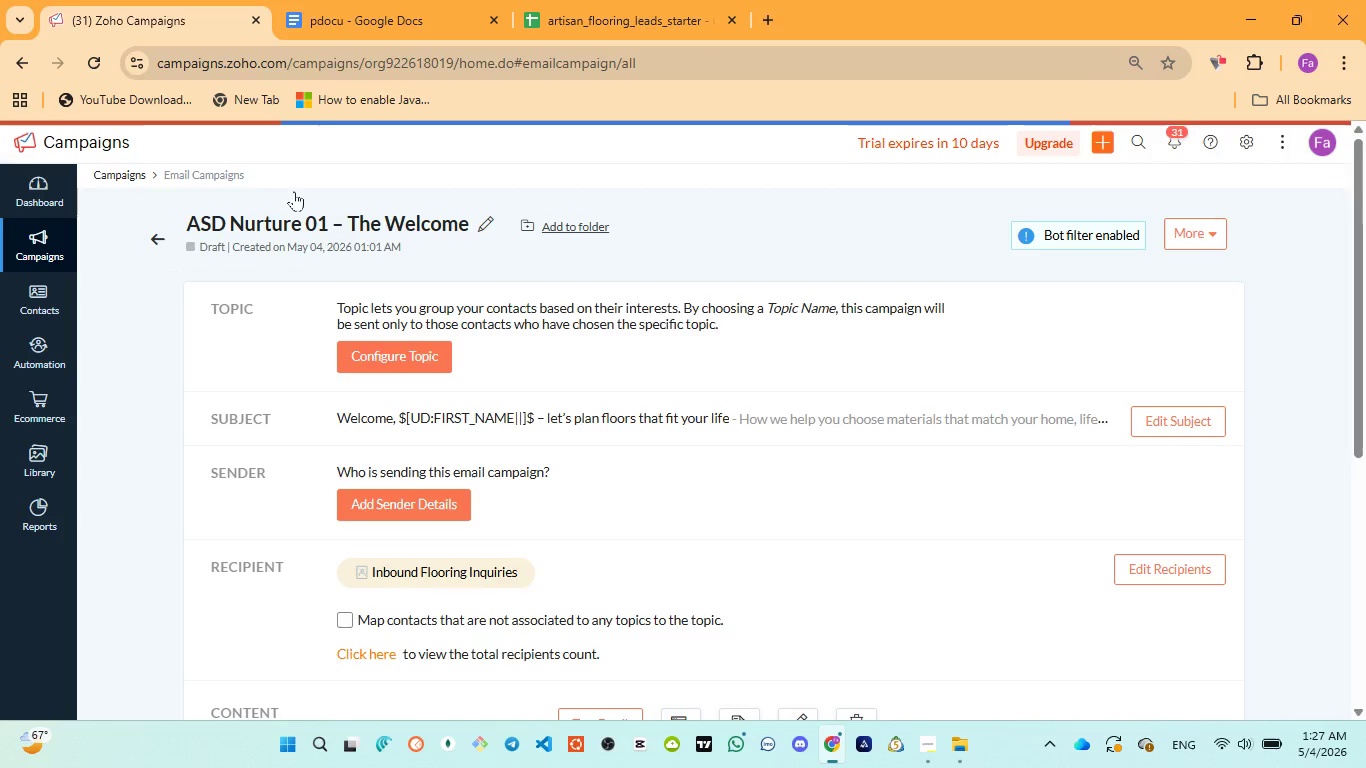 
left_click([340, 18])
 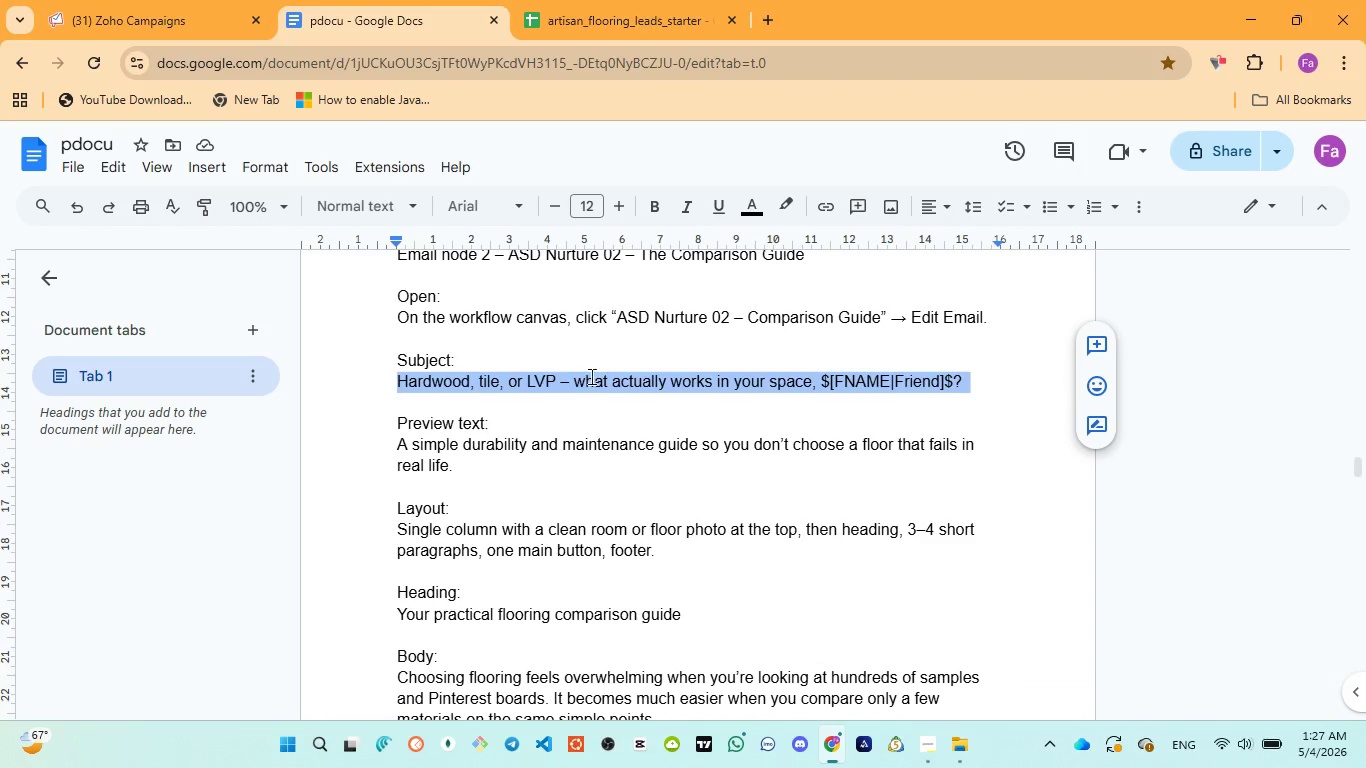 
scroll: coordinate [597, 389], scroll_direction: up, amount: 4.0
 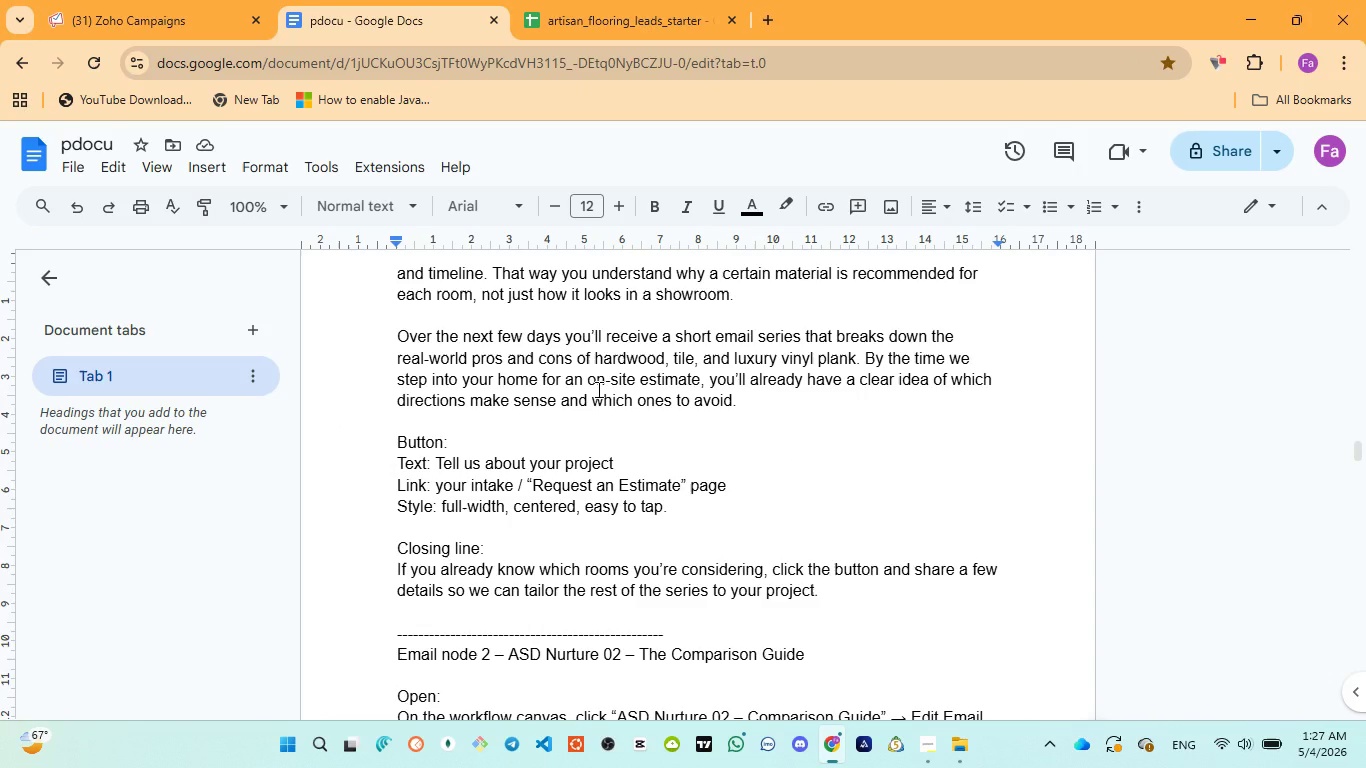 
scroll: coordinate [597, 389], scroll_direction: down, amount: 12.0
 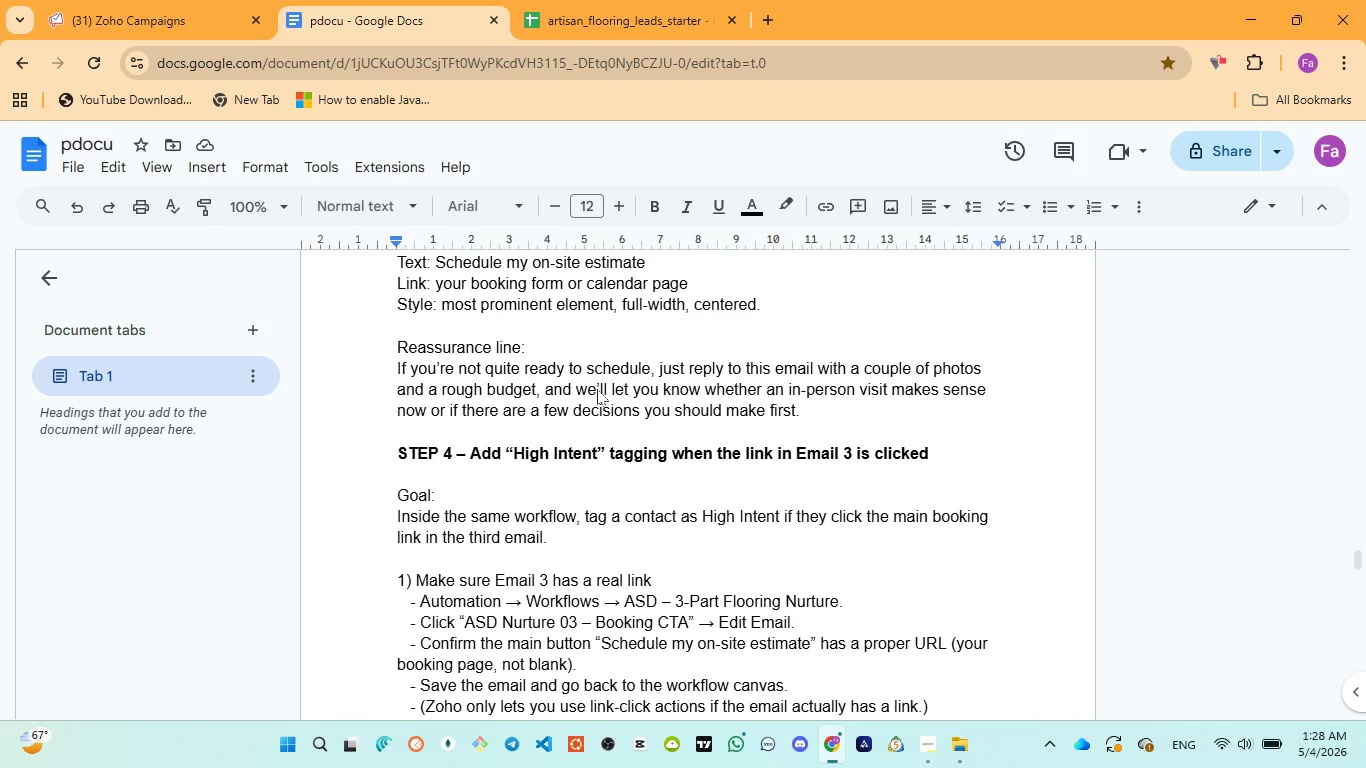 
wait(12.36)
 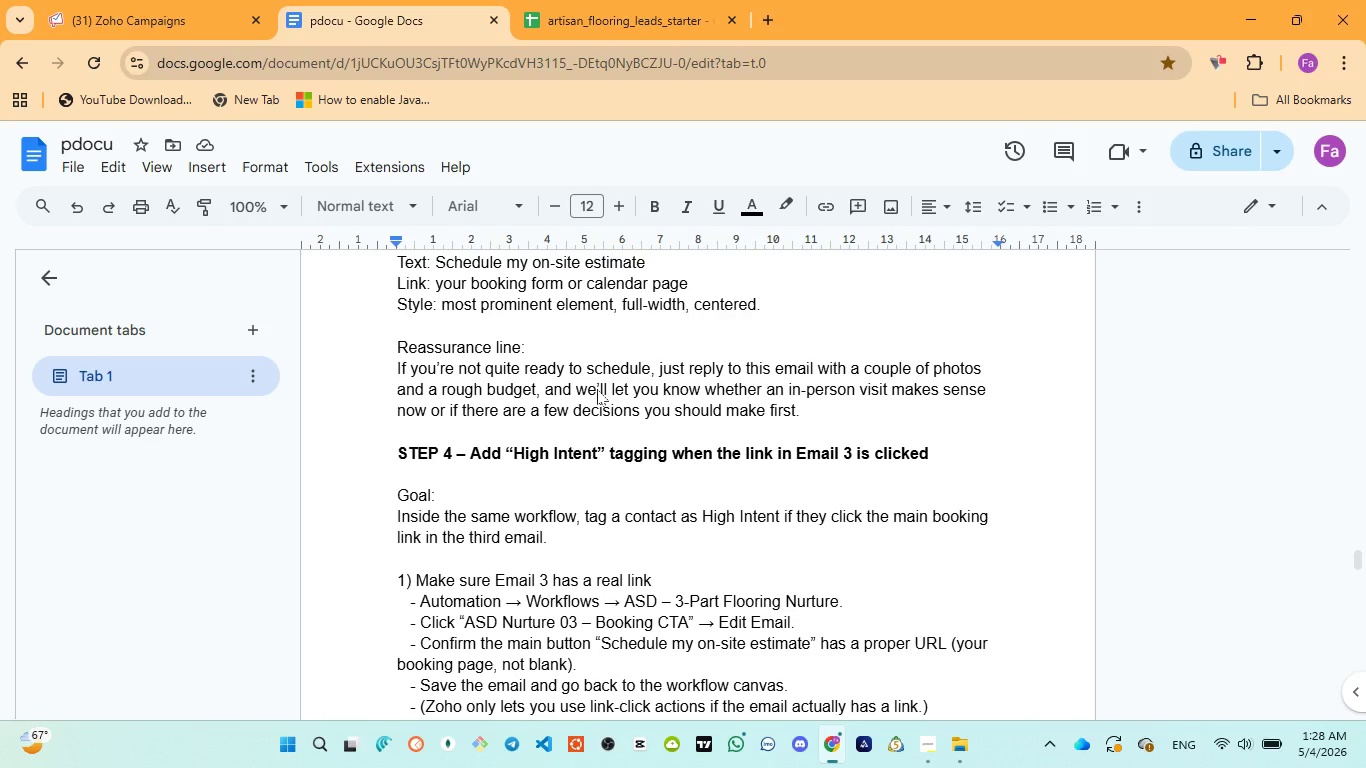 
scroll: coordinate [520, 476], scroll_direction: down, amount: 2.0
 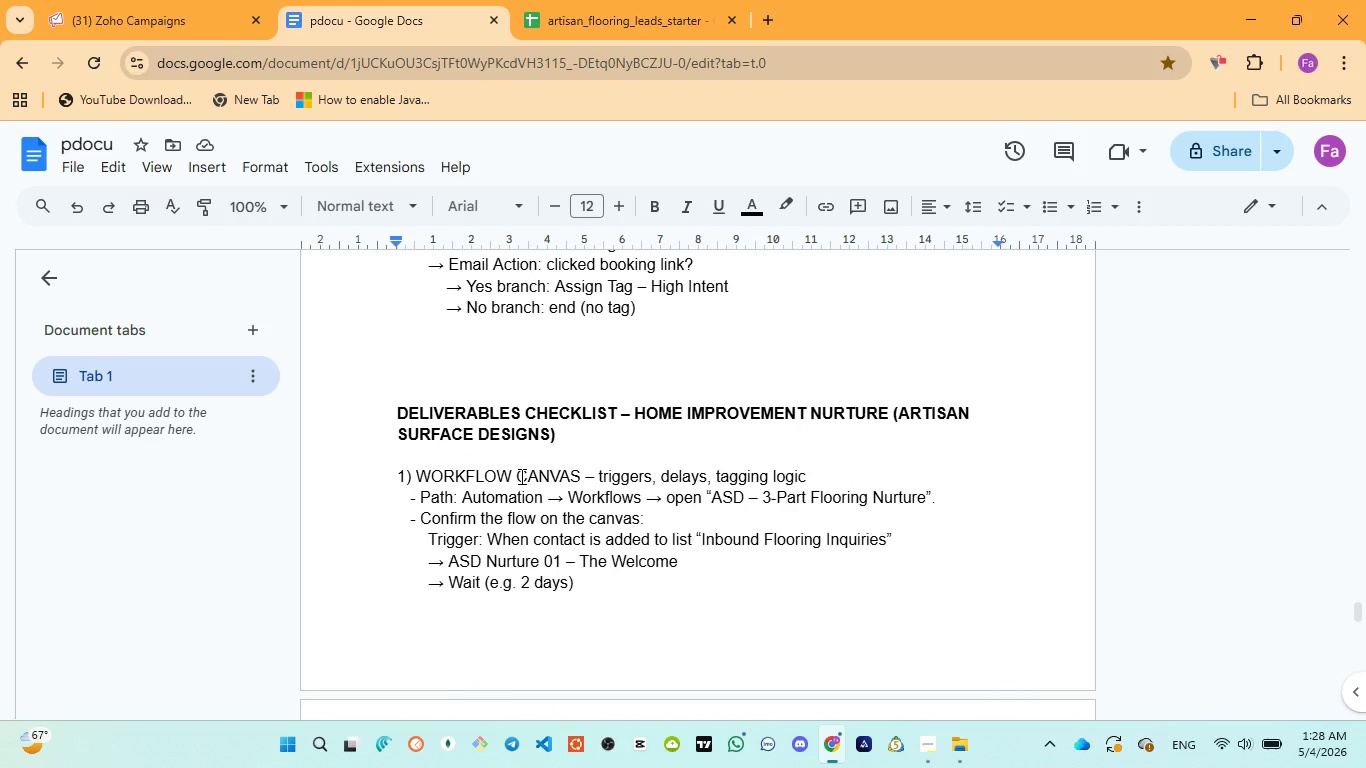 
scroll: coordinate [521, 474], scroll_direction: up, amount: 37.0
 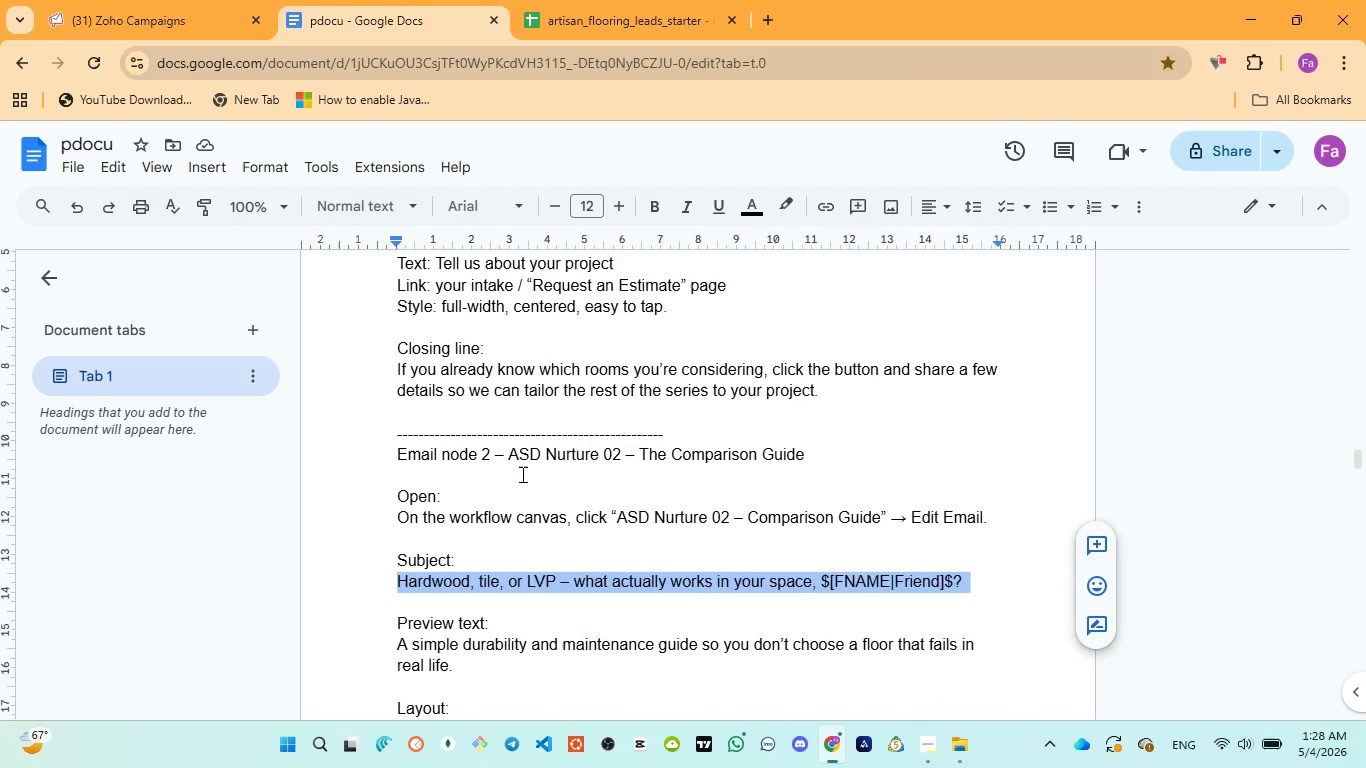 
scroll: coordinate [521, 474], scroll_direction: down, amount: 1.0
 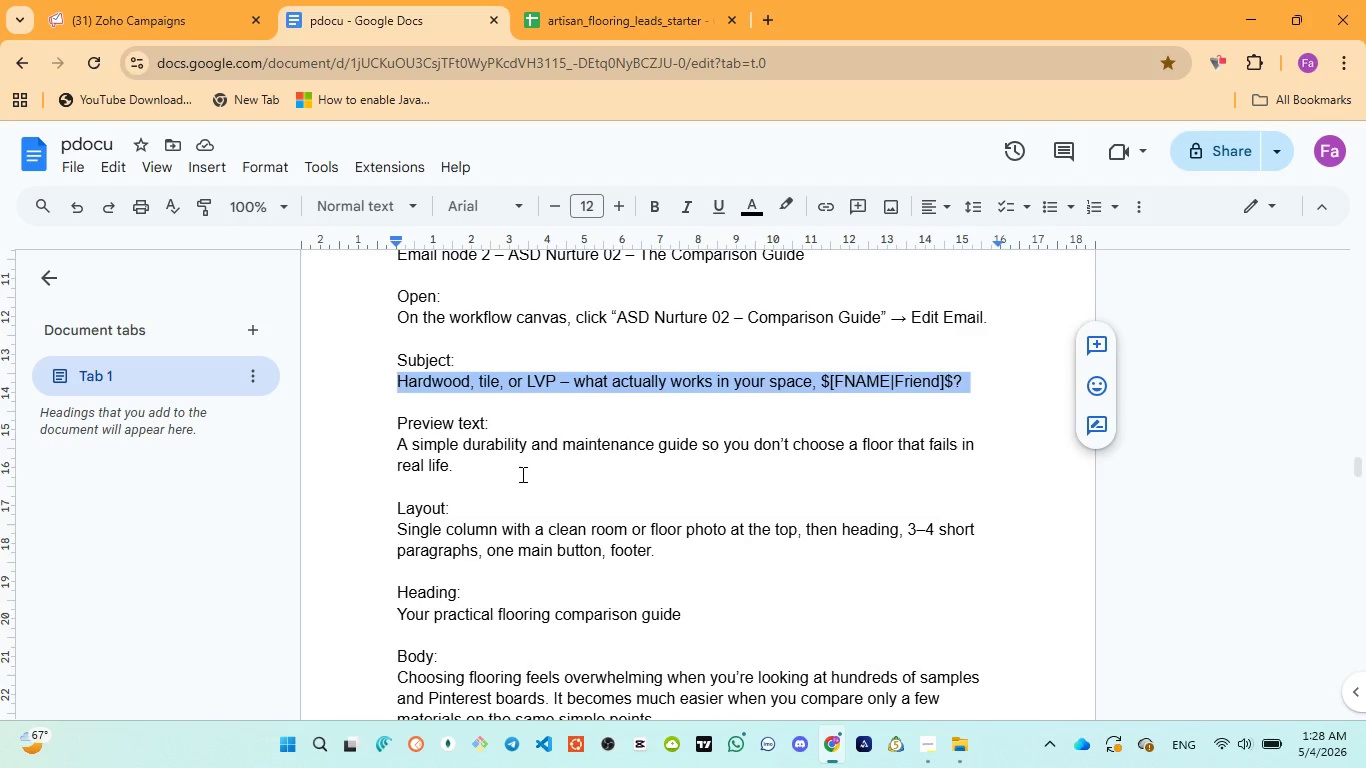 
scroll: coordinate [522, 473], scroll_direction: up, amount: 2.0
 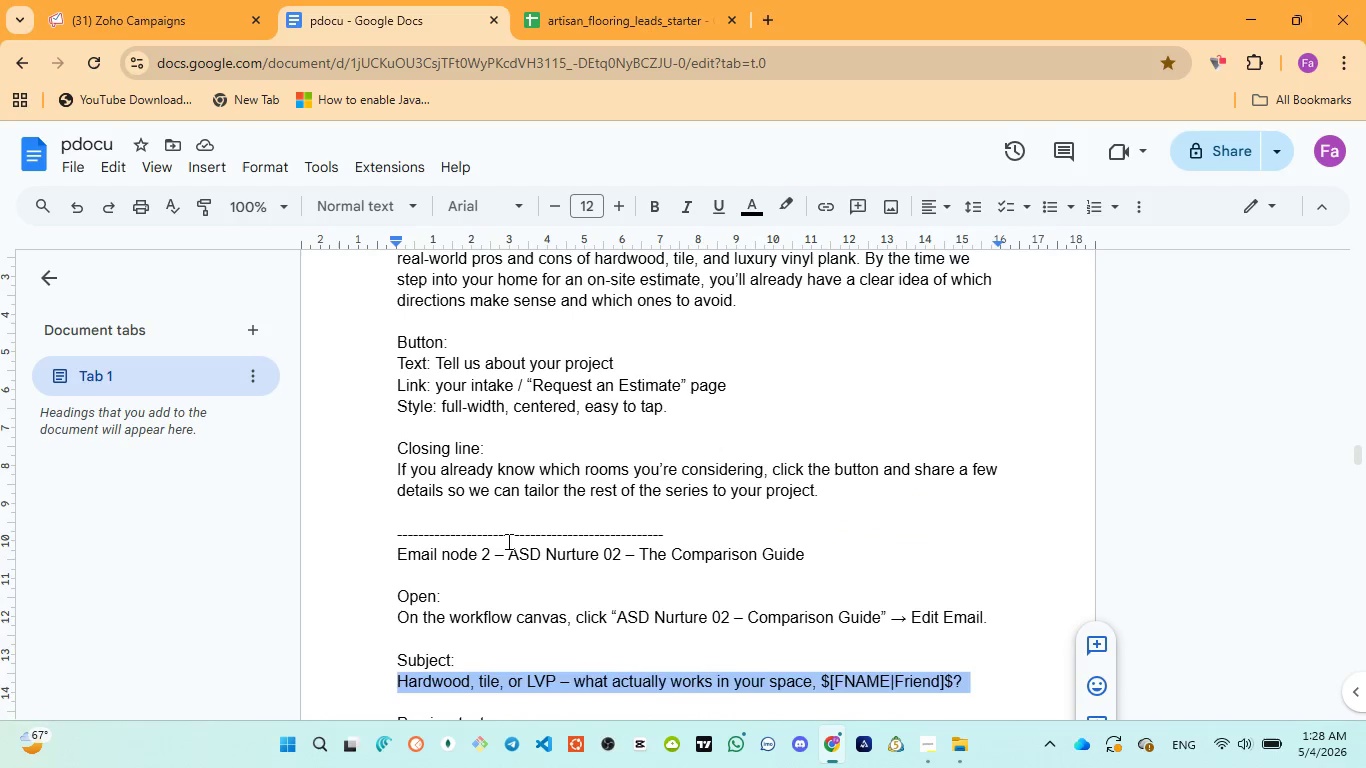 
left_click([507, 541])
 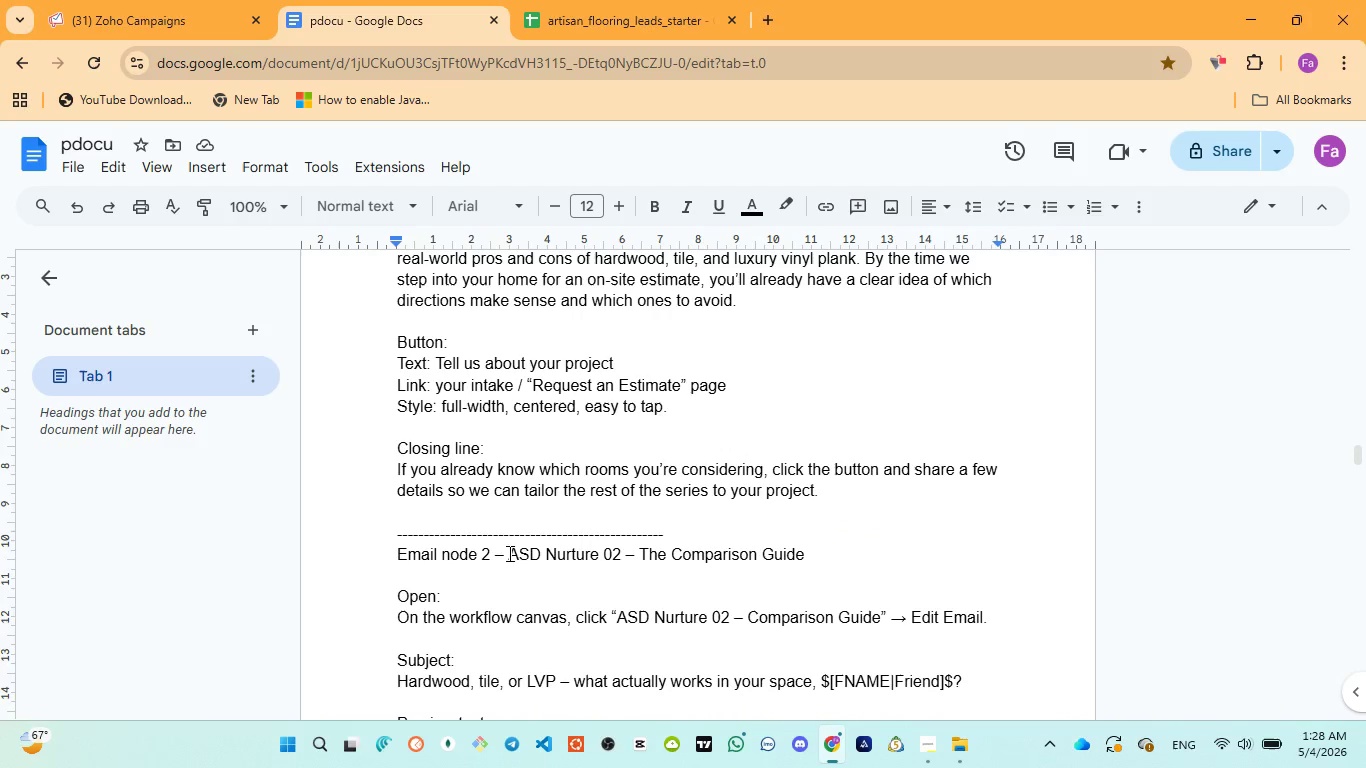 
left_click_drag(start_coordinate=[510, 546], to_coordinate=[824, 552])
 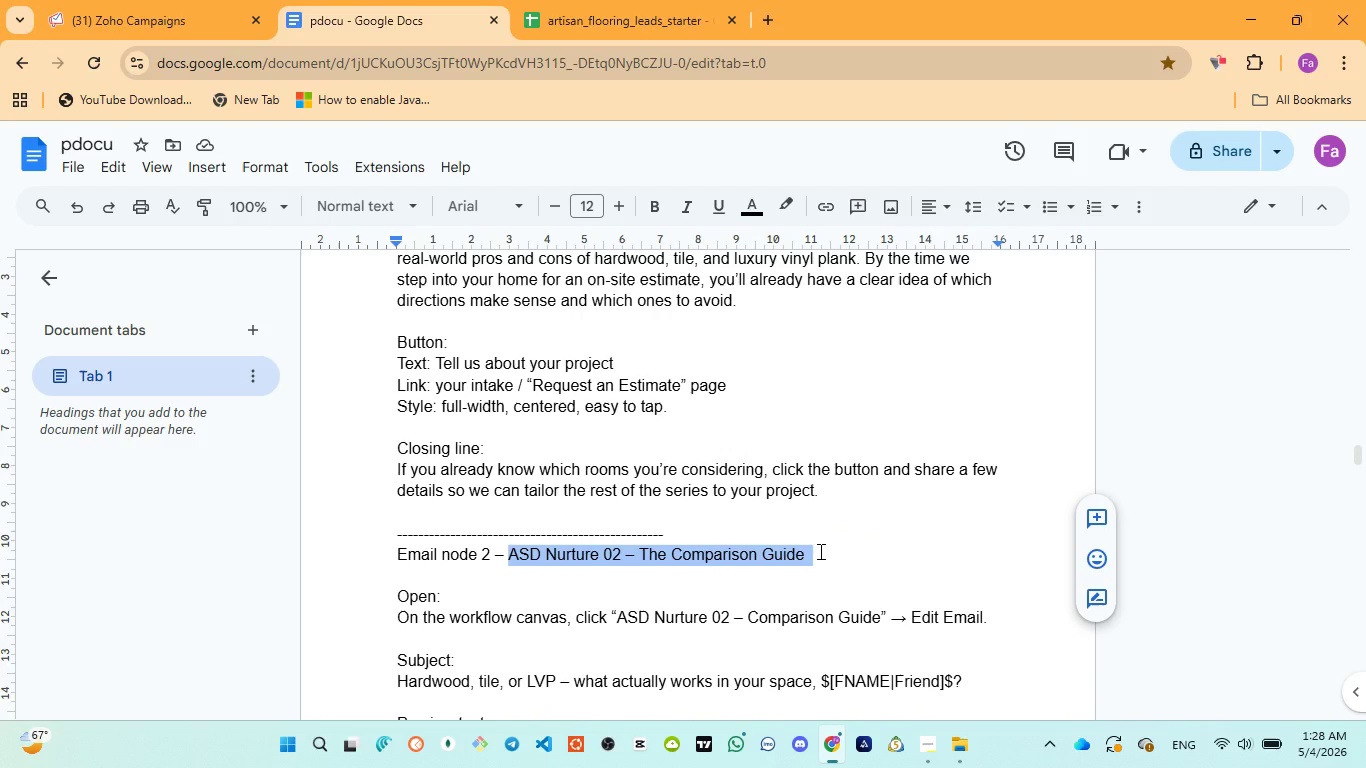 
key(Control+C)
 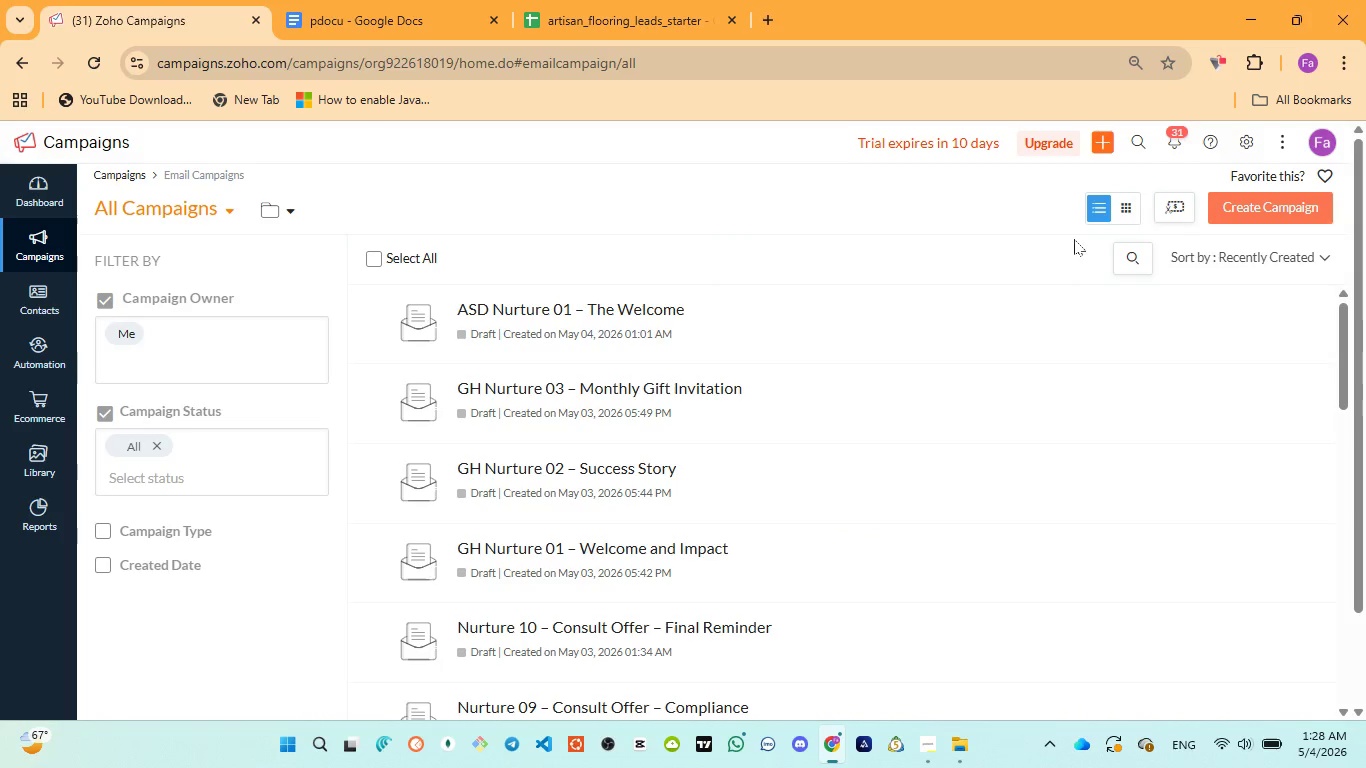 
left_click([1240, 202])
 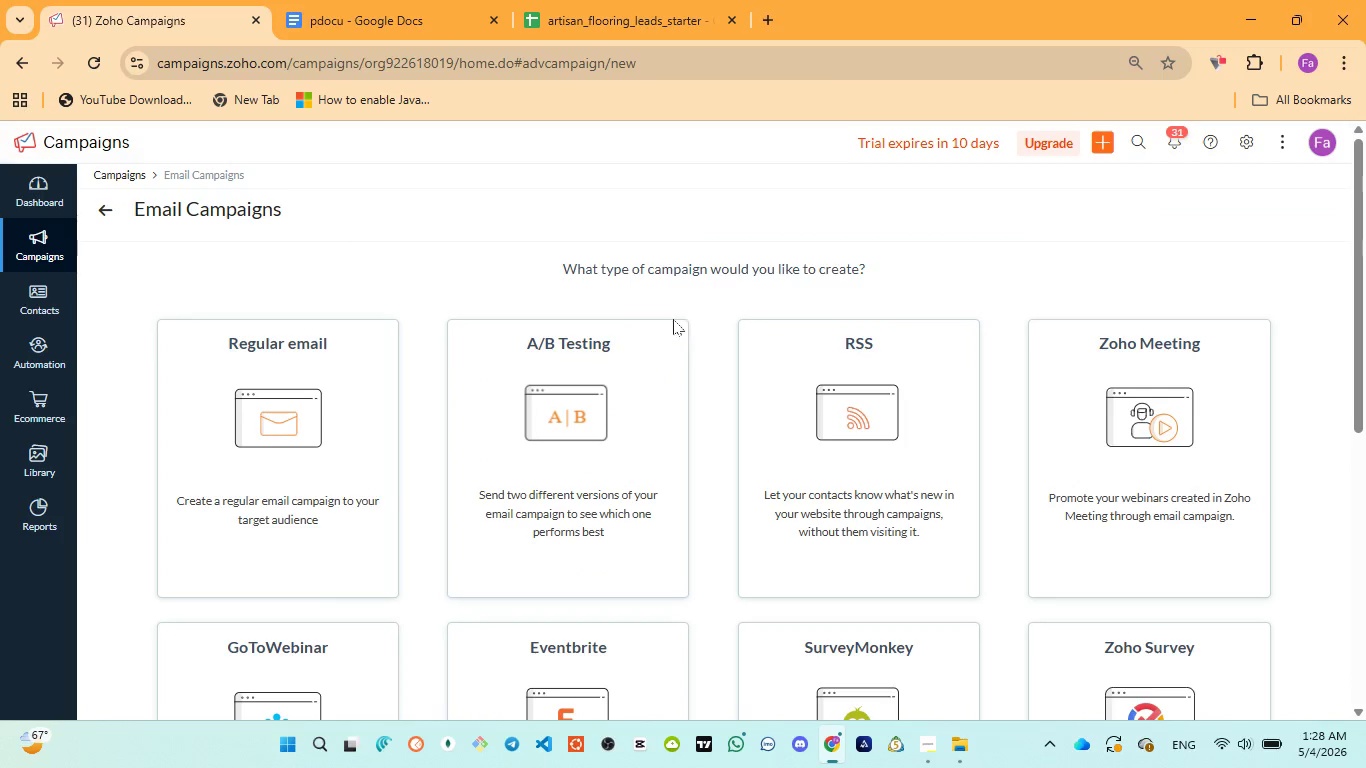 
left_click([284, 513])
 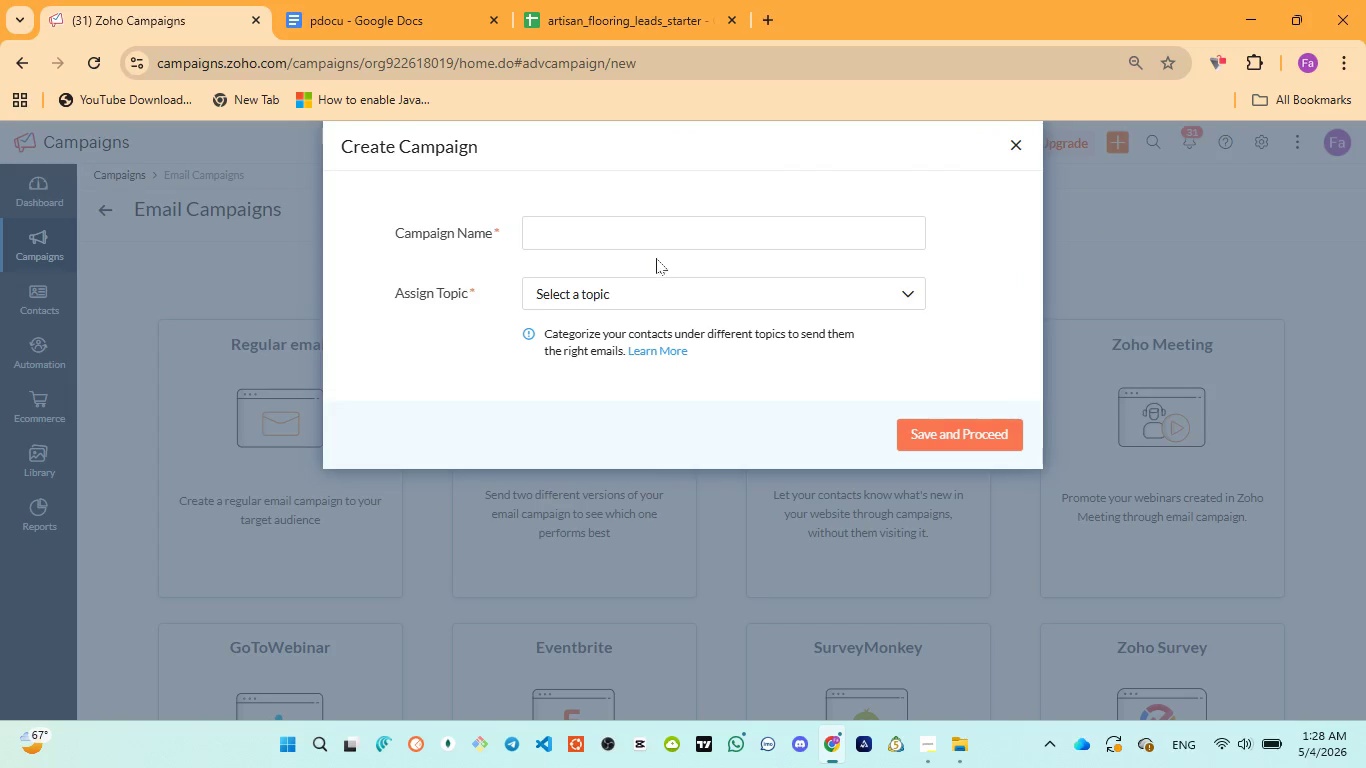 
hold_key(key=ControlLeft, duration=0.41)
left_click([658, 256])
 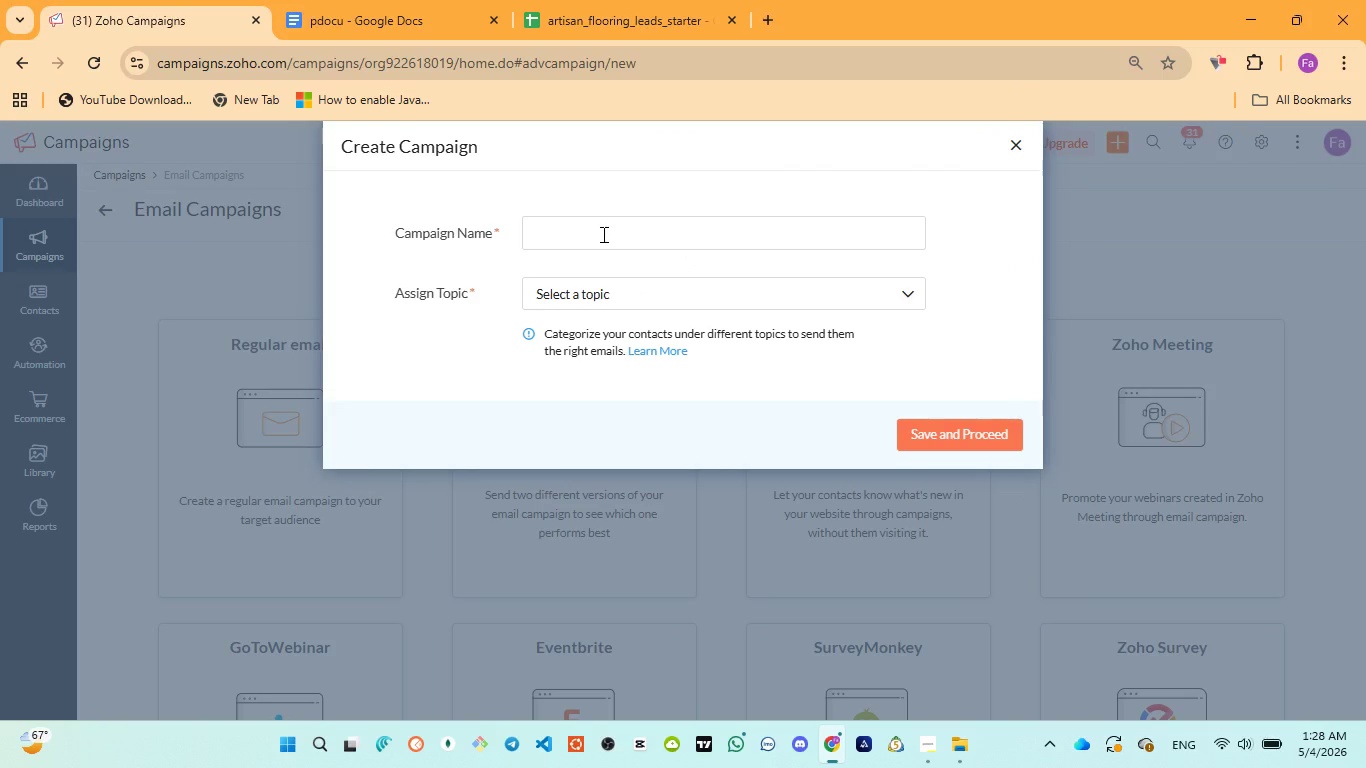 
left_click([602, 234])
 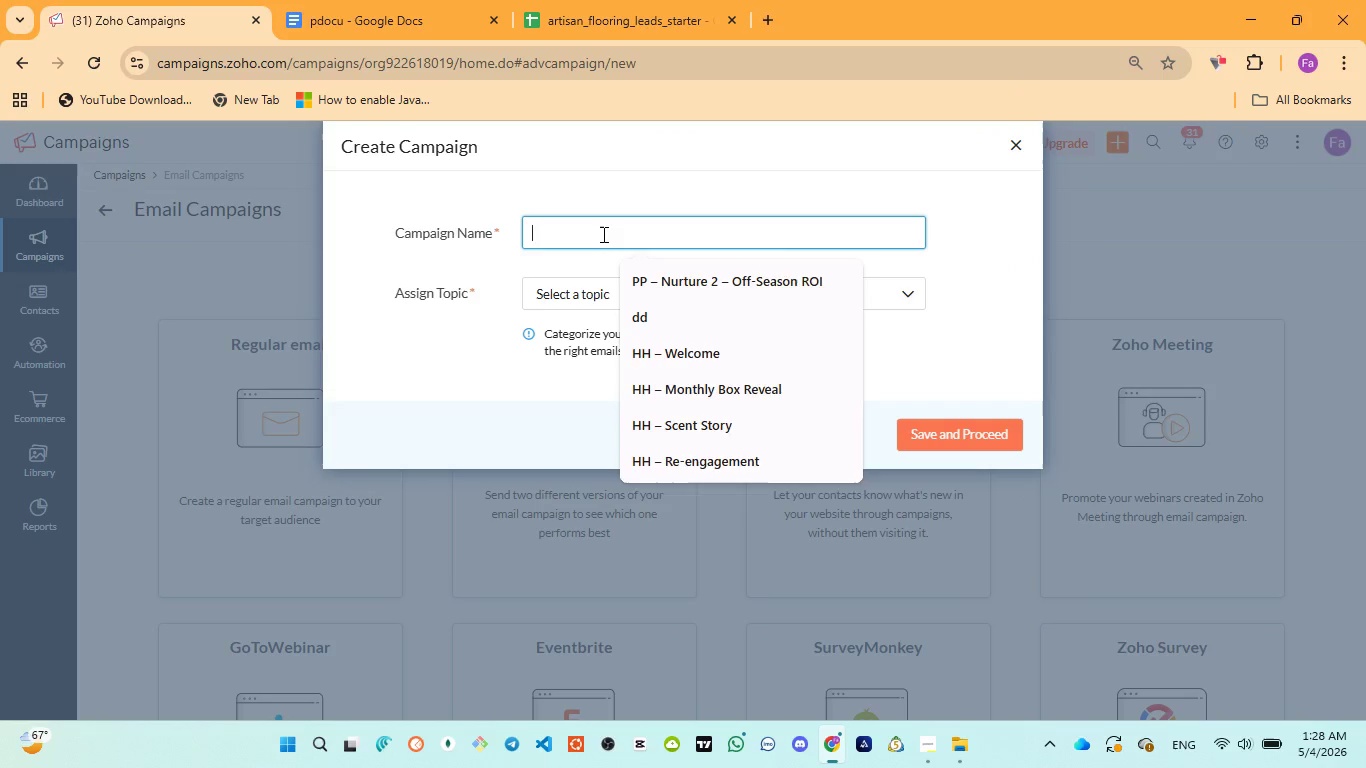 
key(Control+V)
 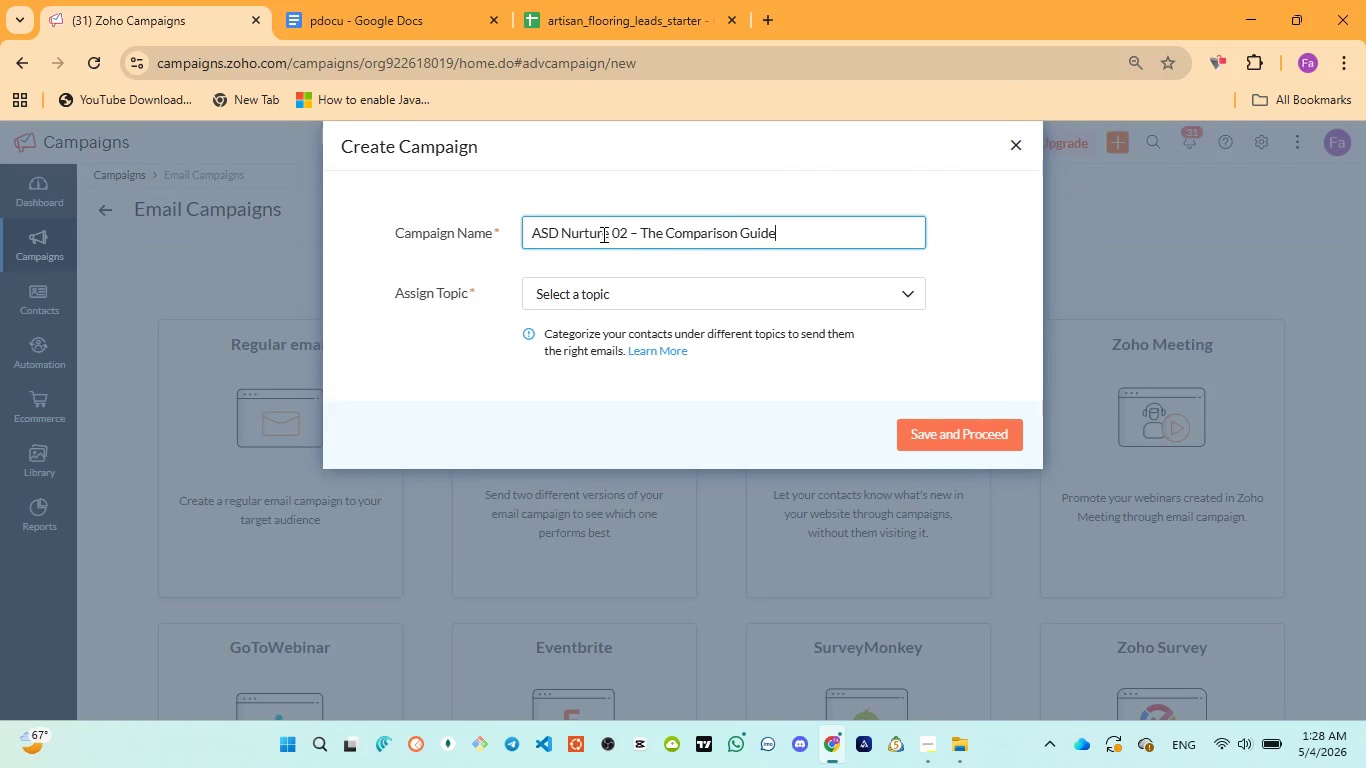 
key(Control+A)
 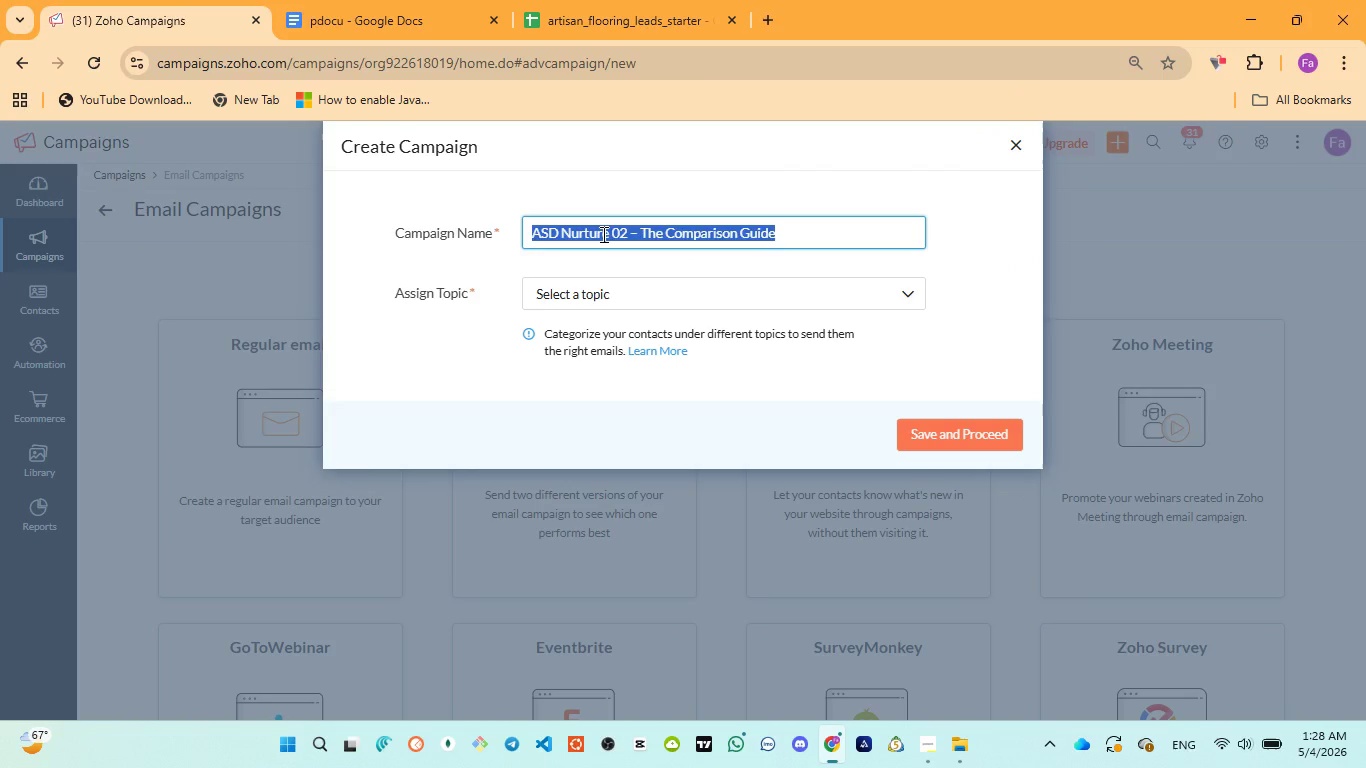 
key(Backspace)
 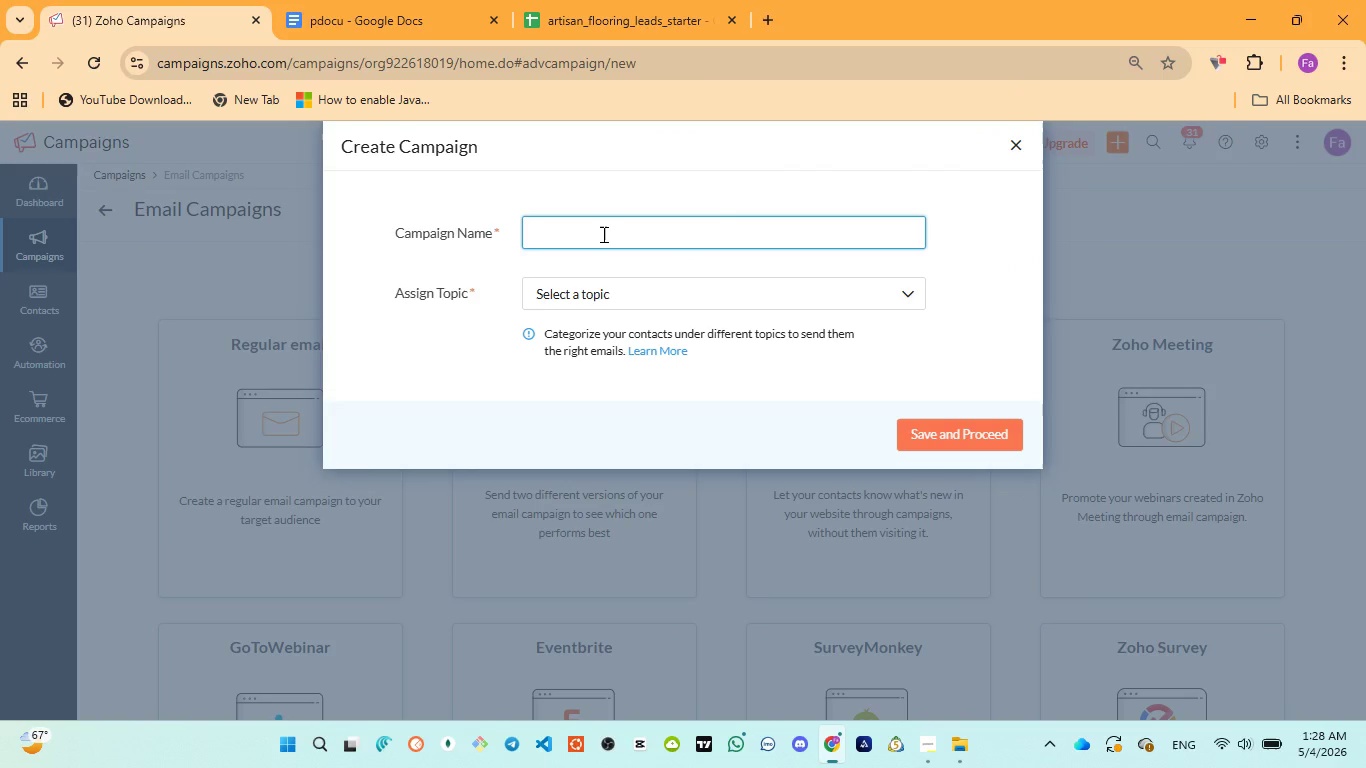 
key(Control+V)
 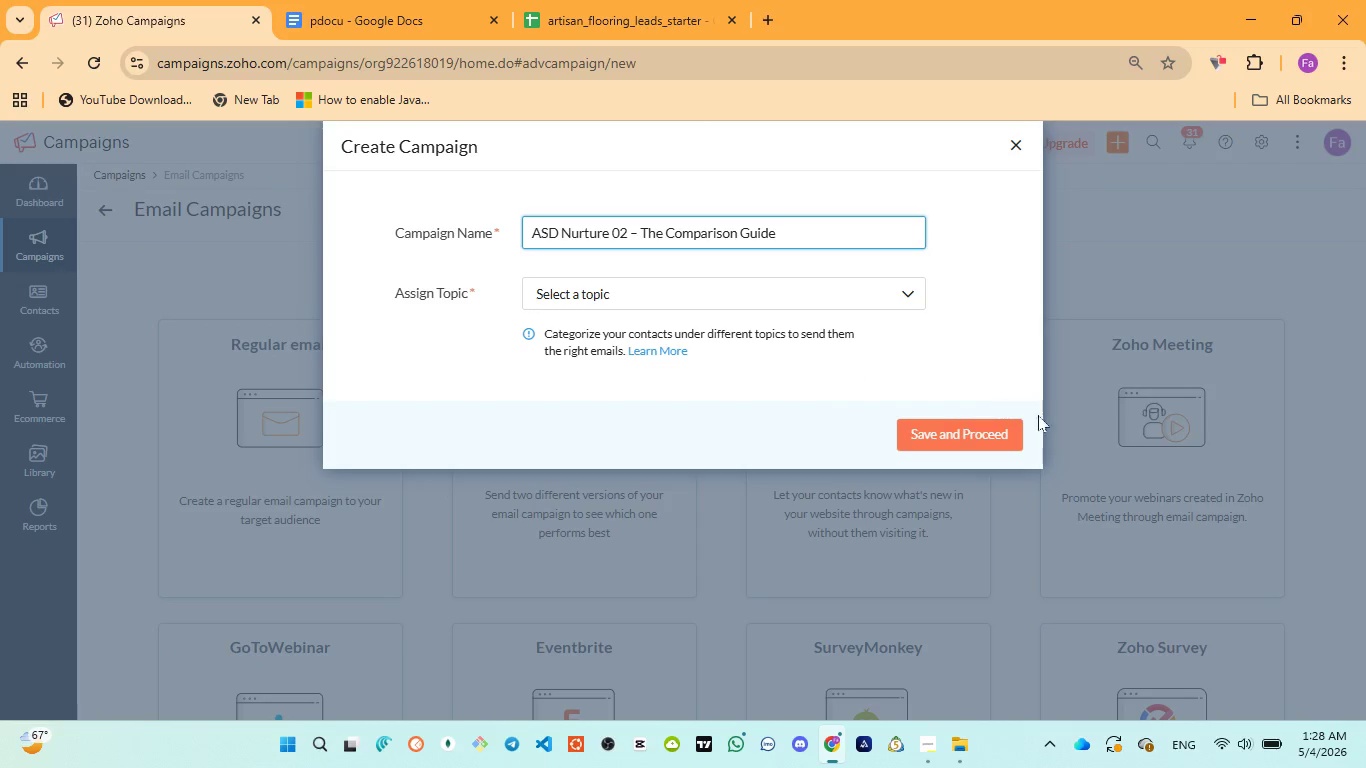 
left_click([960, 425])
 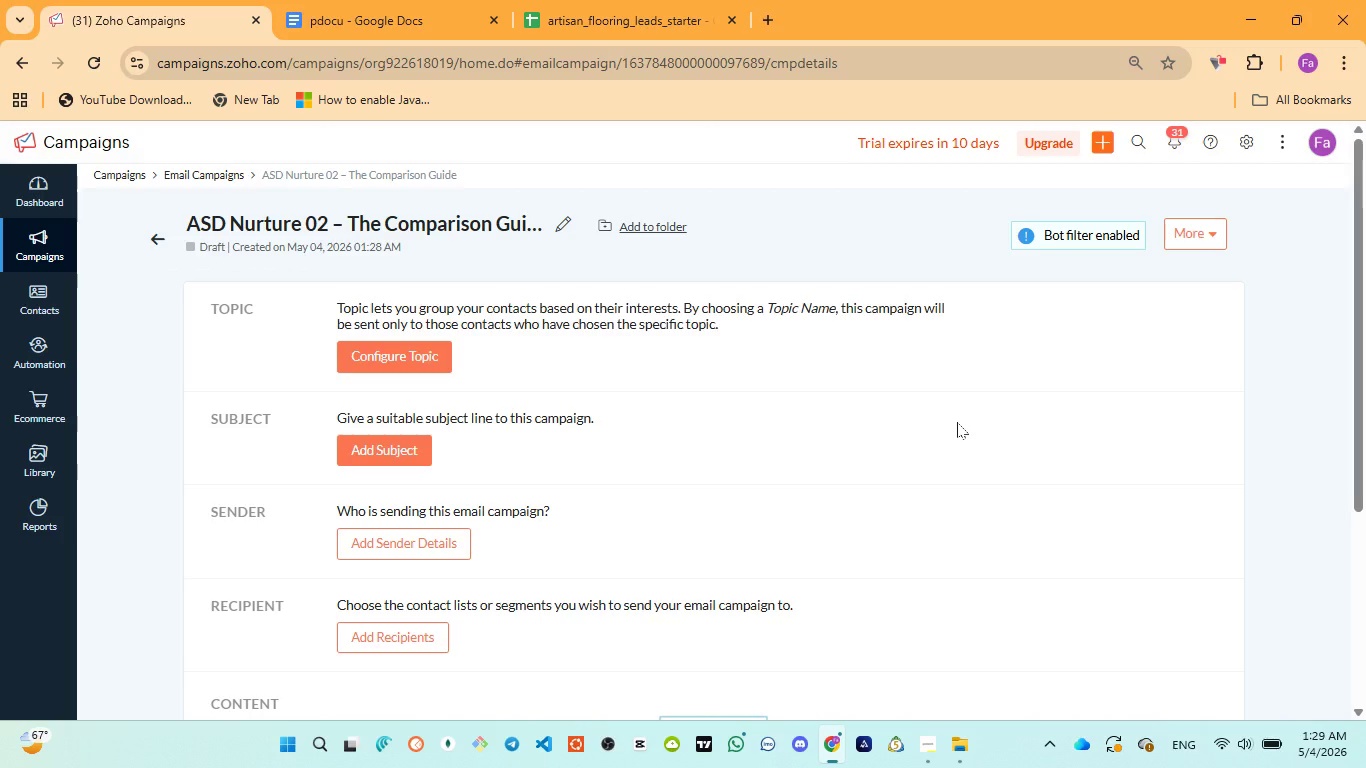 
wait(36.12)
 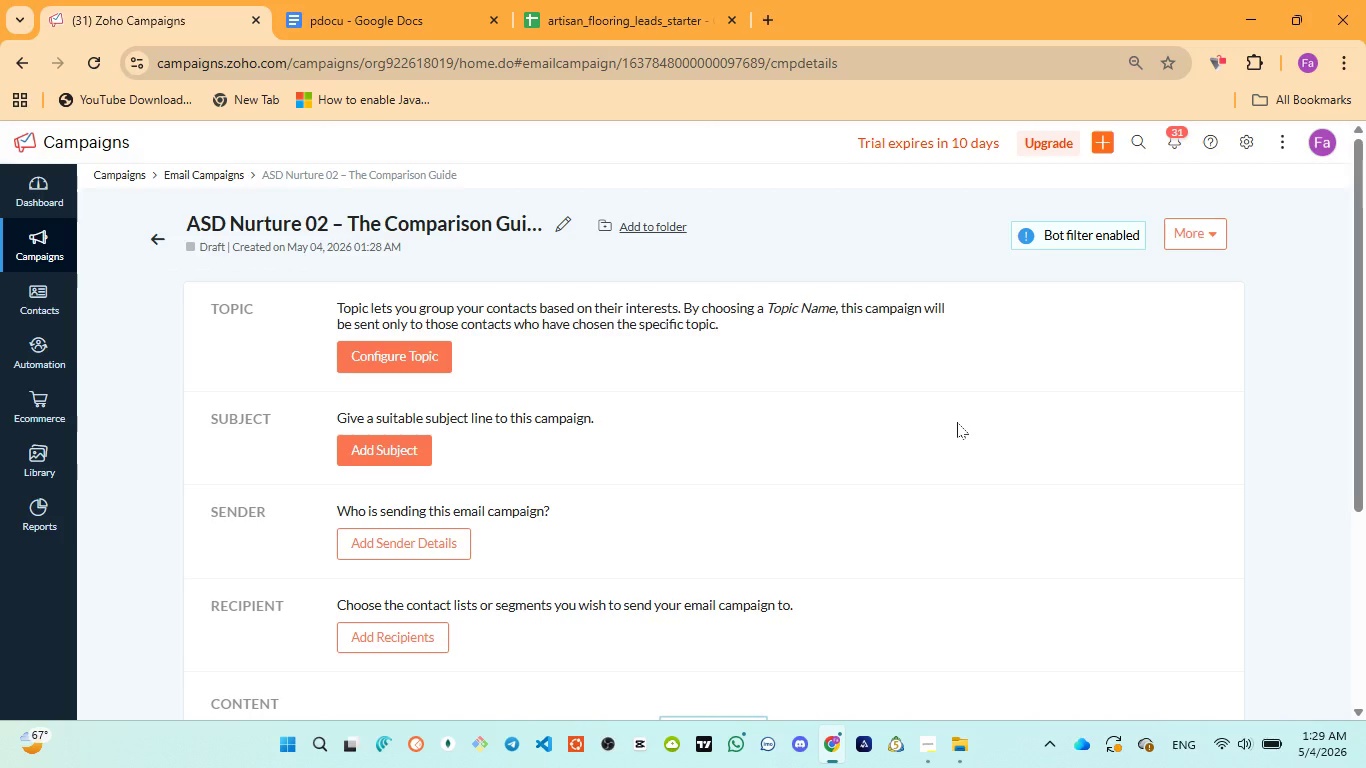 
left_click([374, 450])
 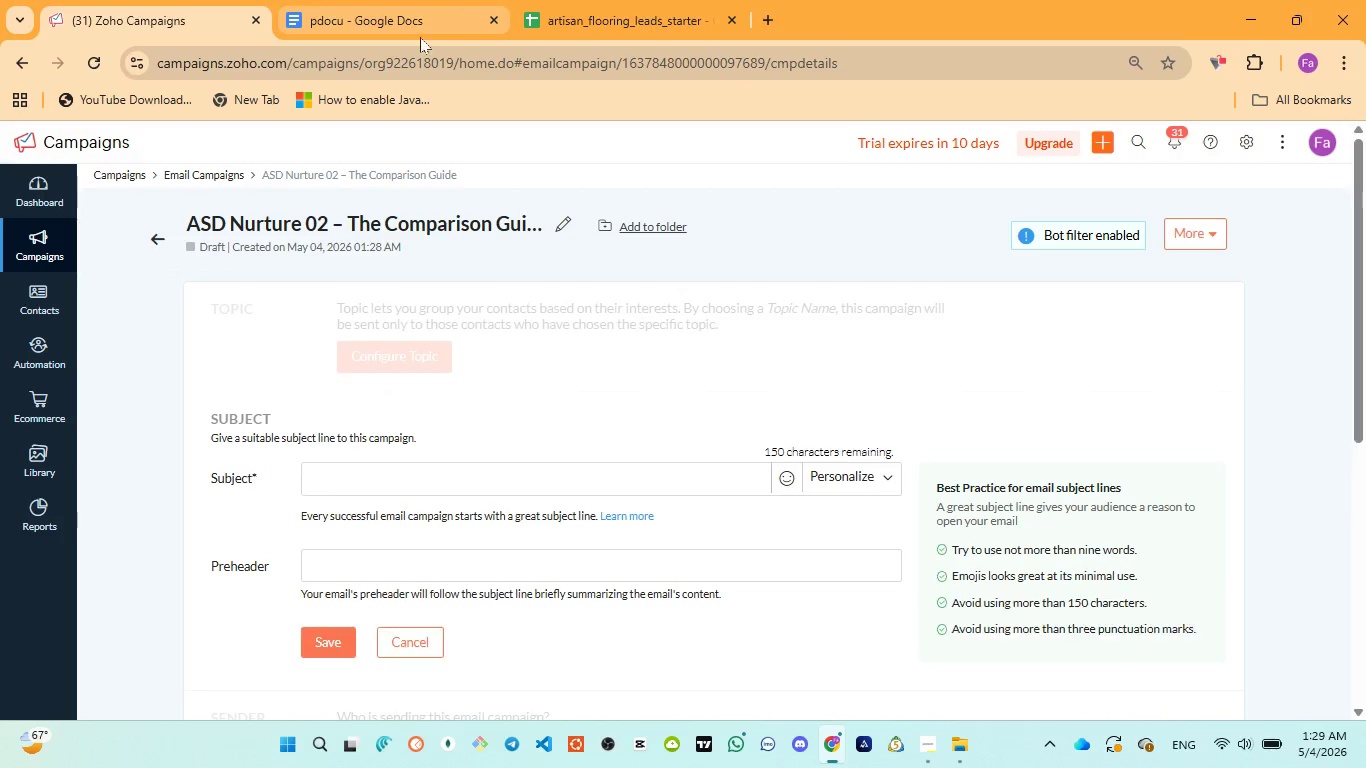 
left_click([415, 29])
 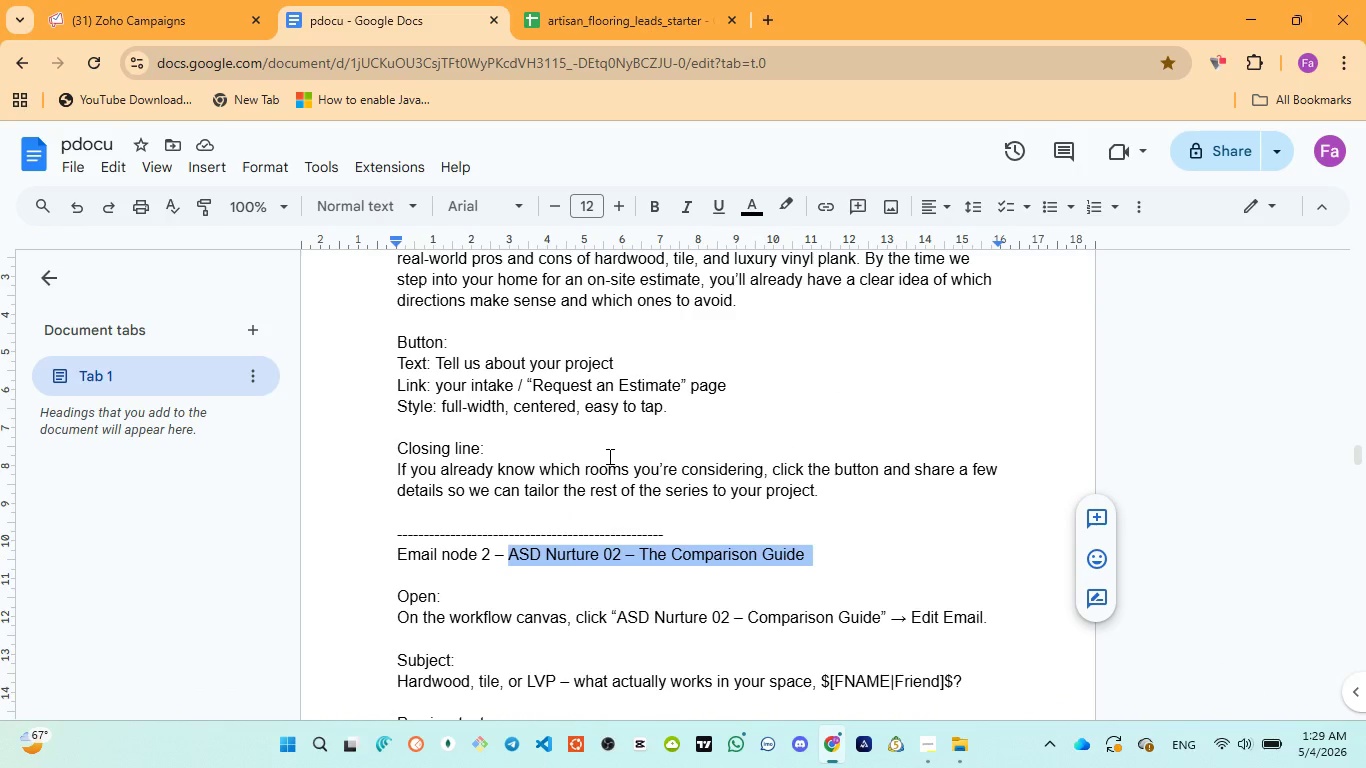 
scroll: coordinate [593, 489], scroll_direction: none, amount: 0.0
 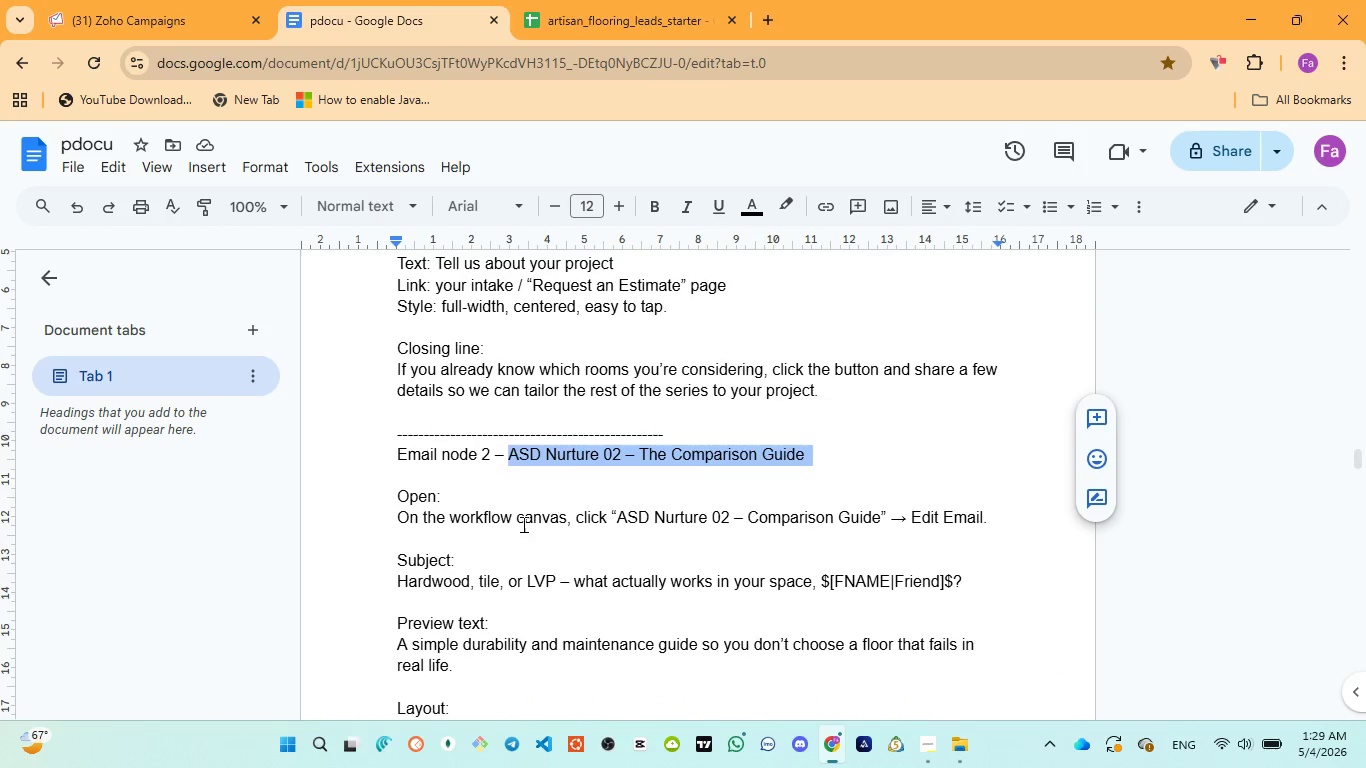 
scroll: coordinate [510, 537], scroll_direction: down, amount: 1.0
 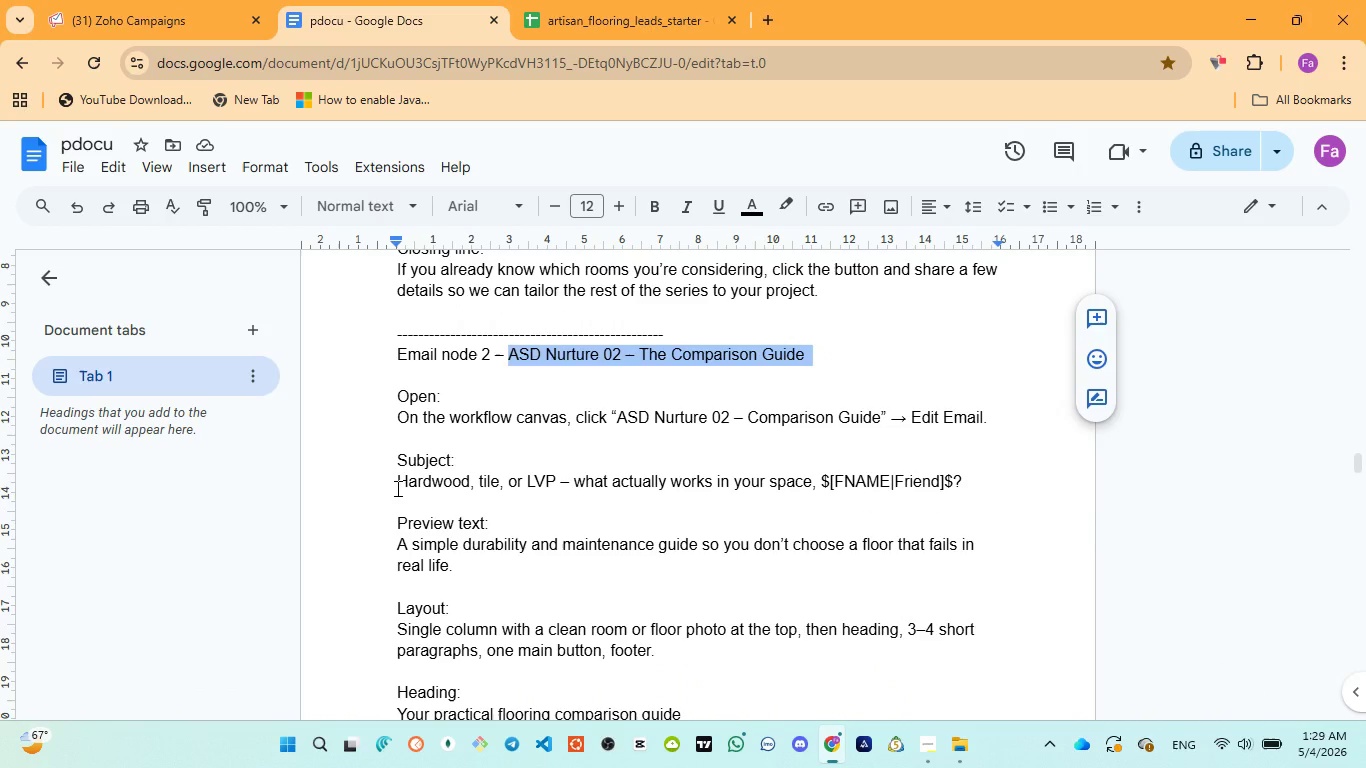 
left_click_drag(start_coordinate=[396, 488], to_coordinate=[987, 473])
 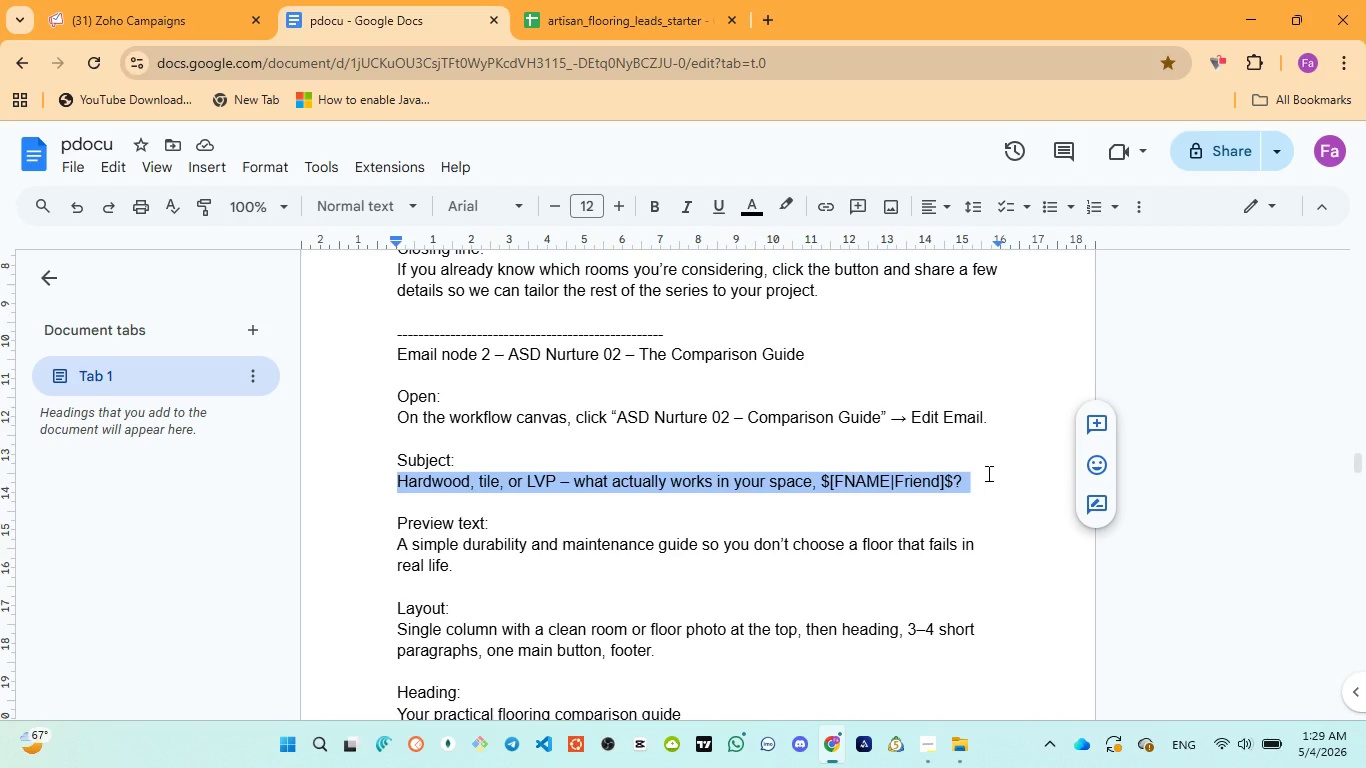 
key(Control+C)
 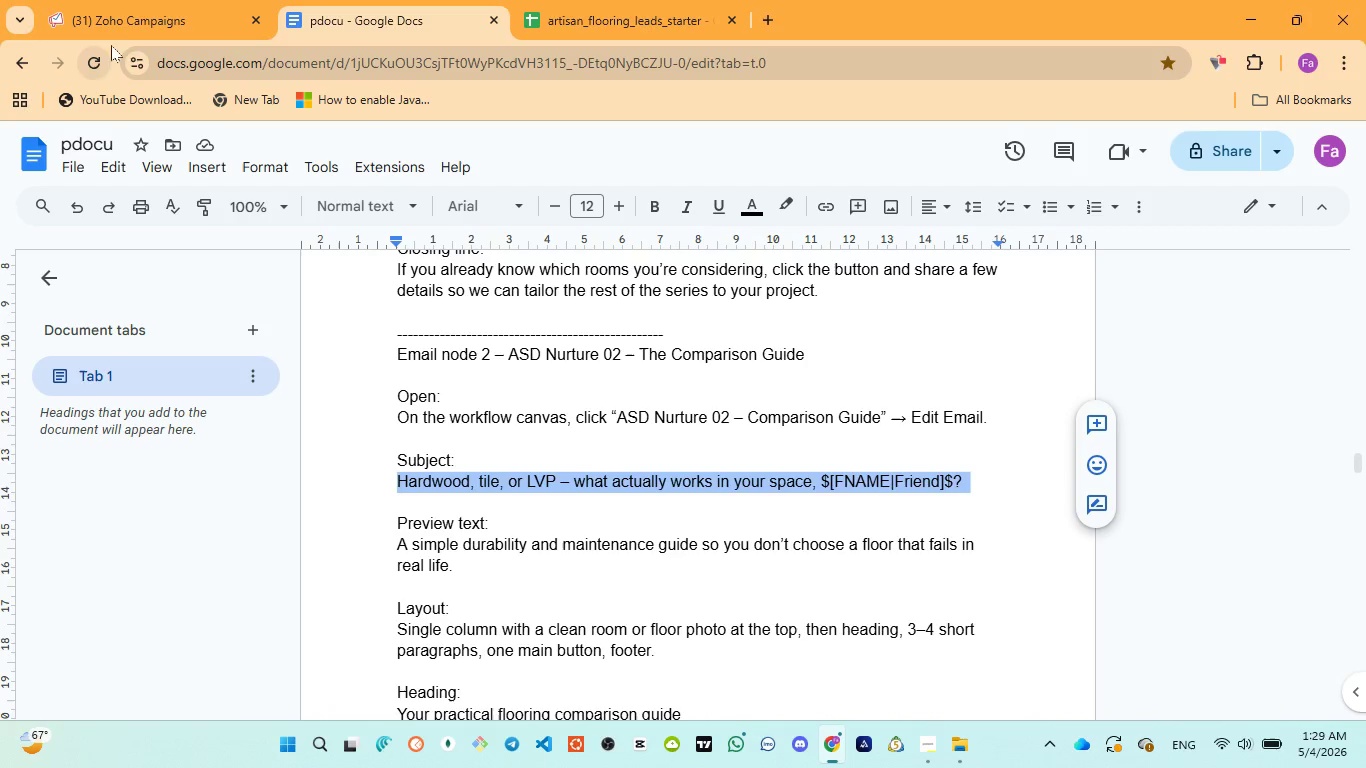 
left_click([120, 17])
 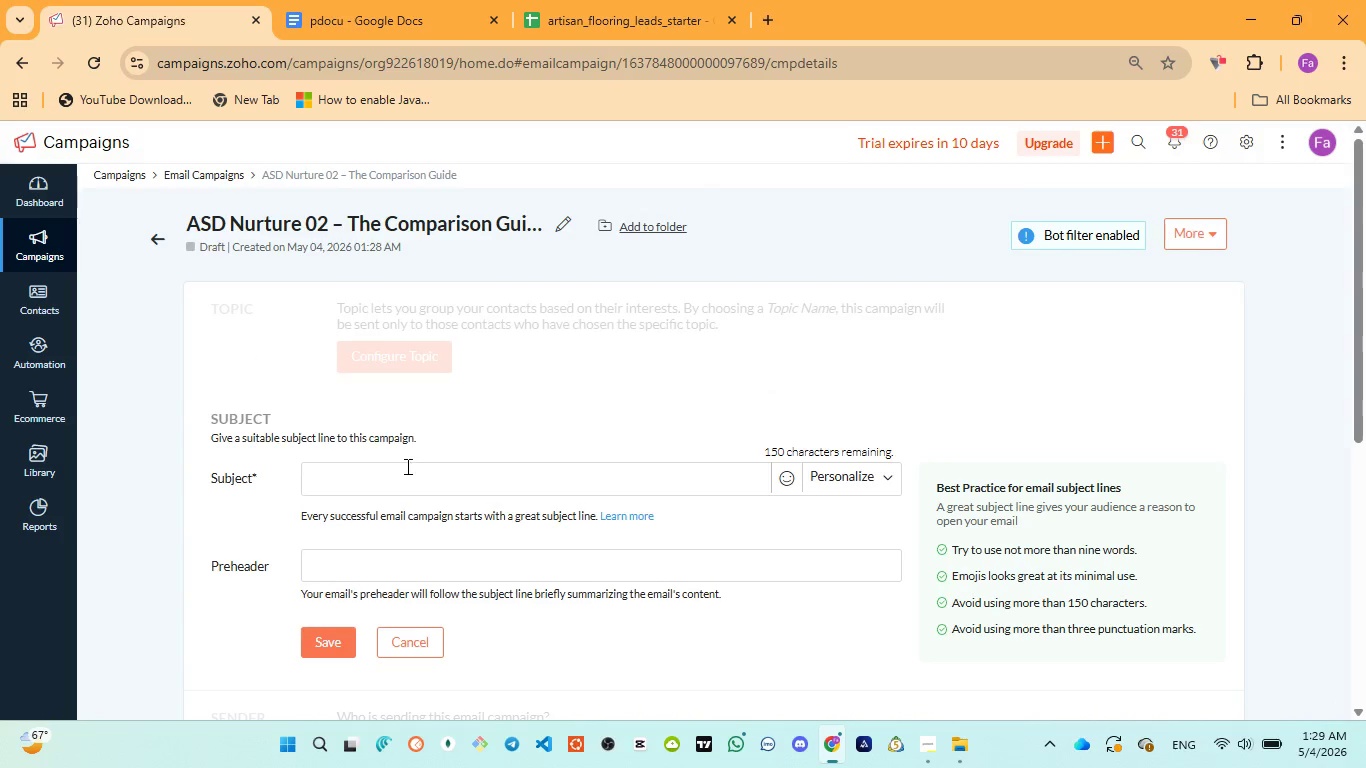 
left_click([406, 466])
 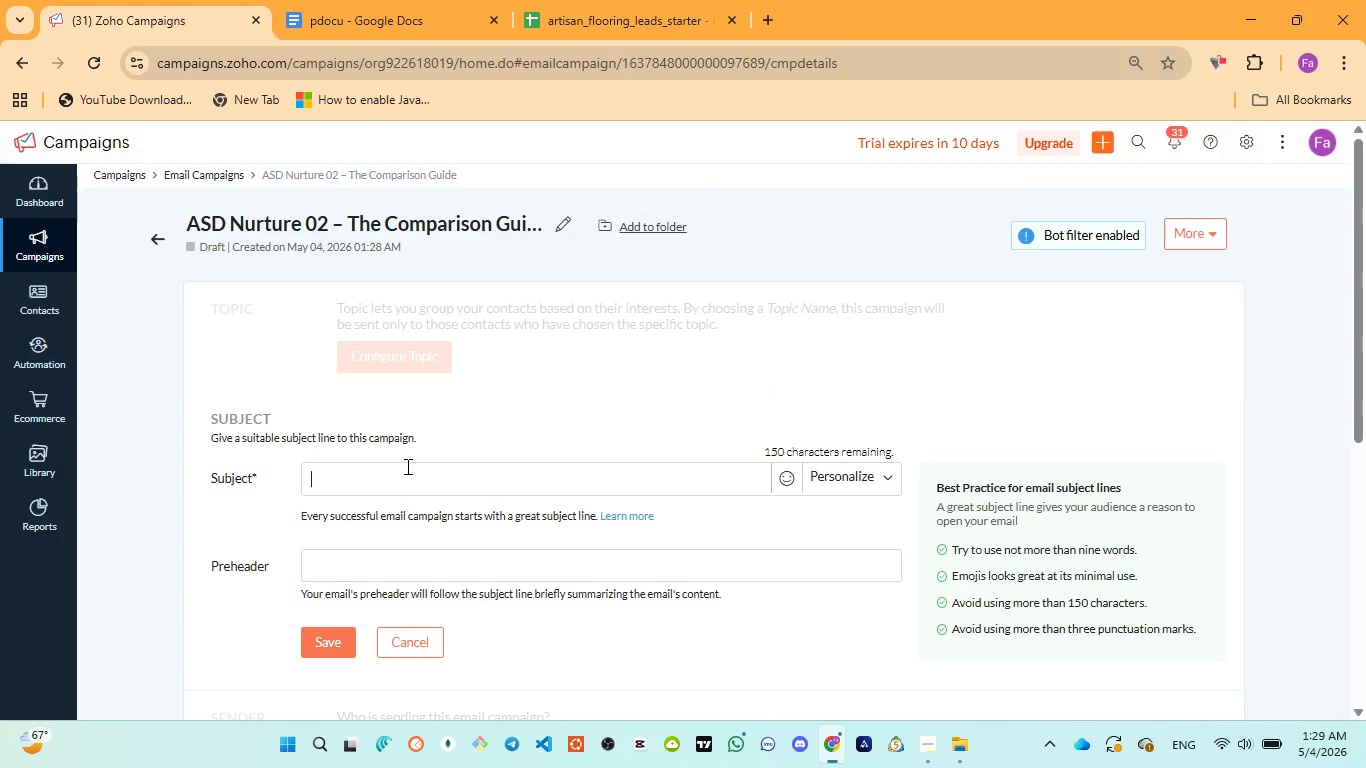 
key(Control+V)
 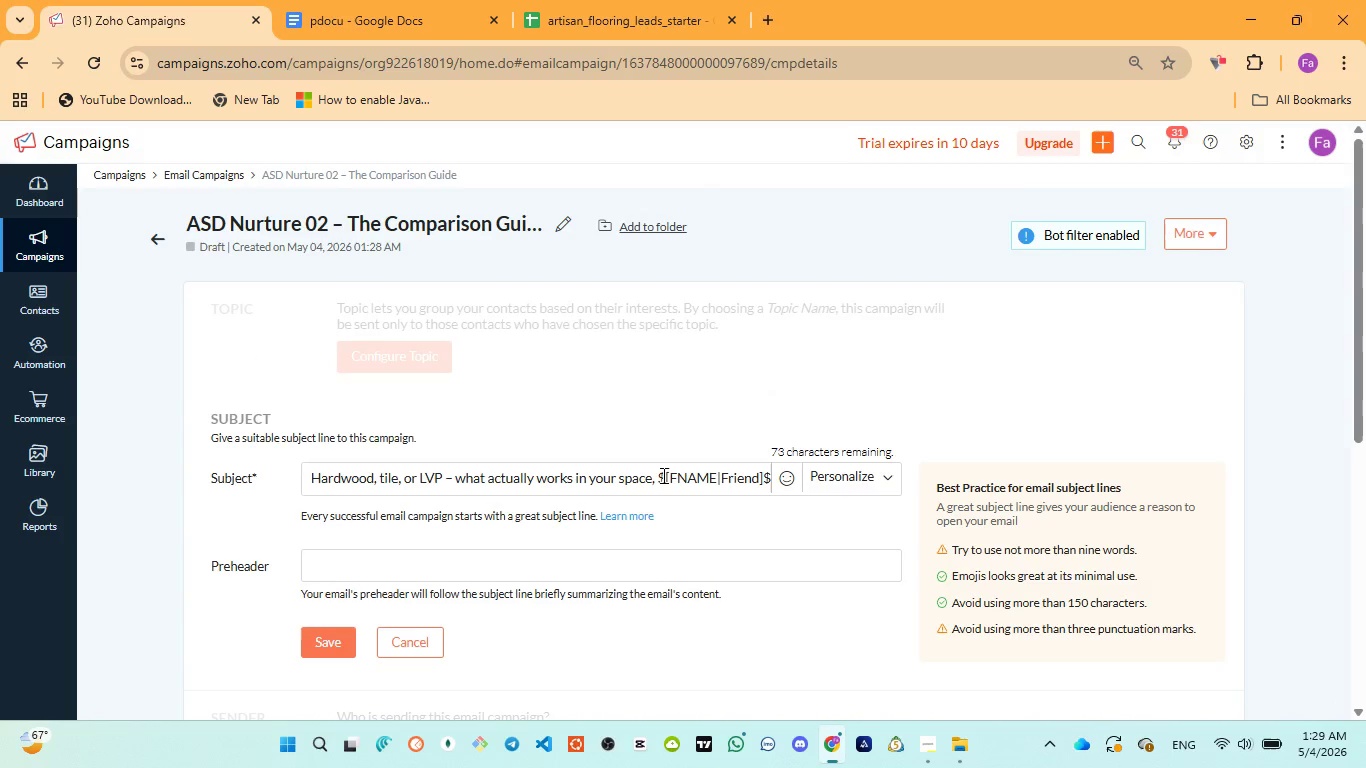 
left_click_drag(start_coordinate=[662, 475], to_coordinate=[728, 474])
 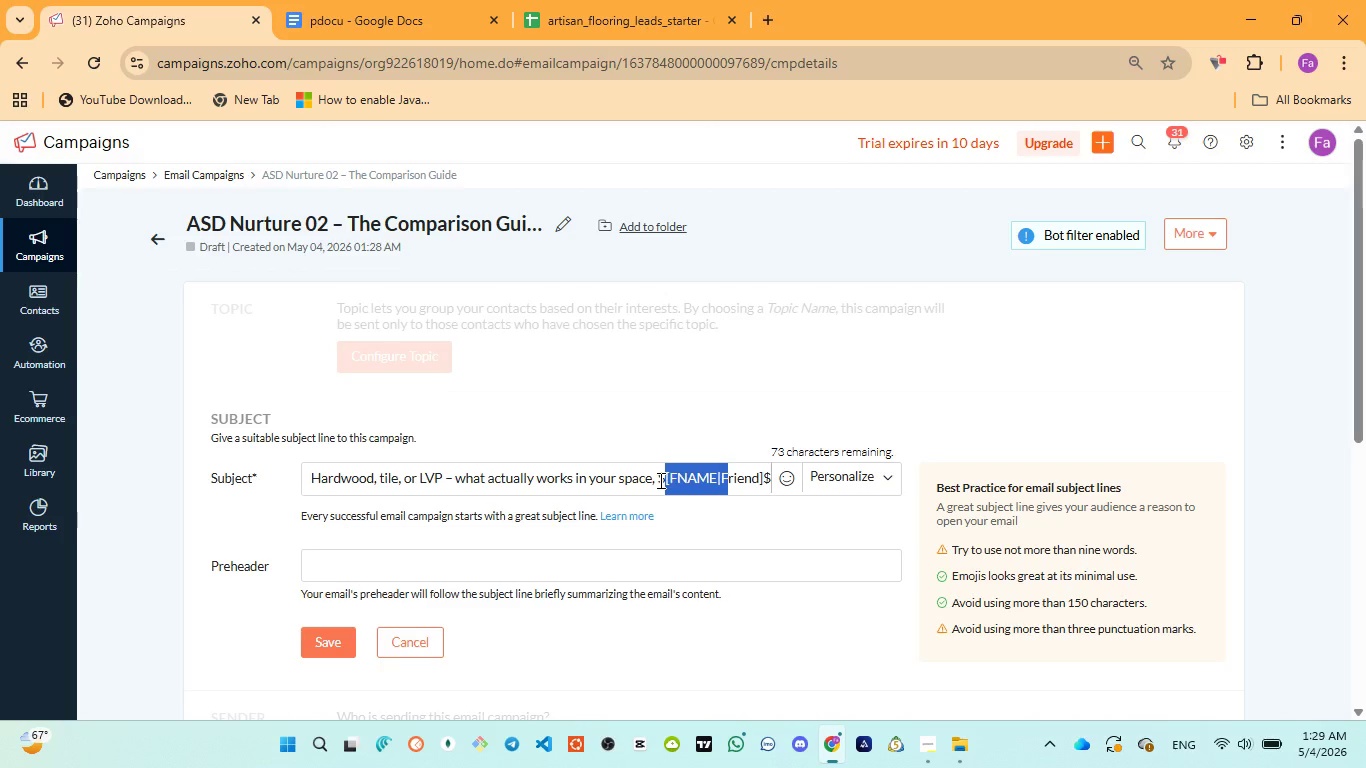 
left_click_drag(start_coordinate=[659, 478], to_coordinate=[775, 475])
 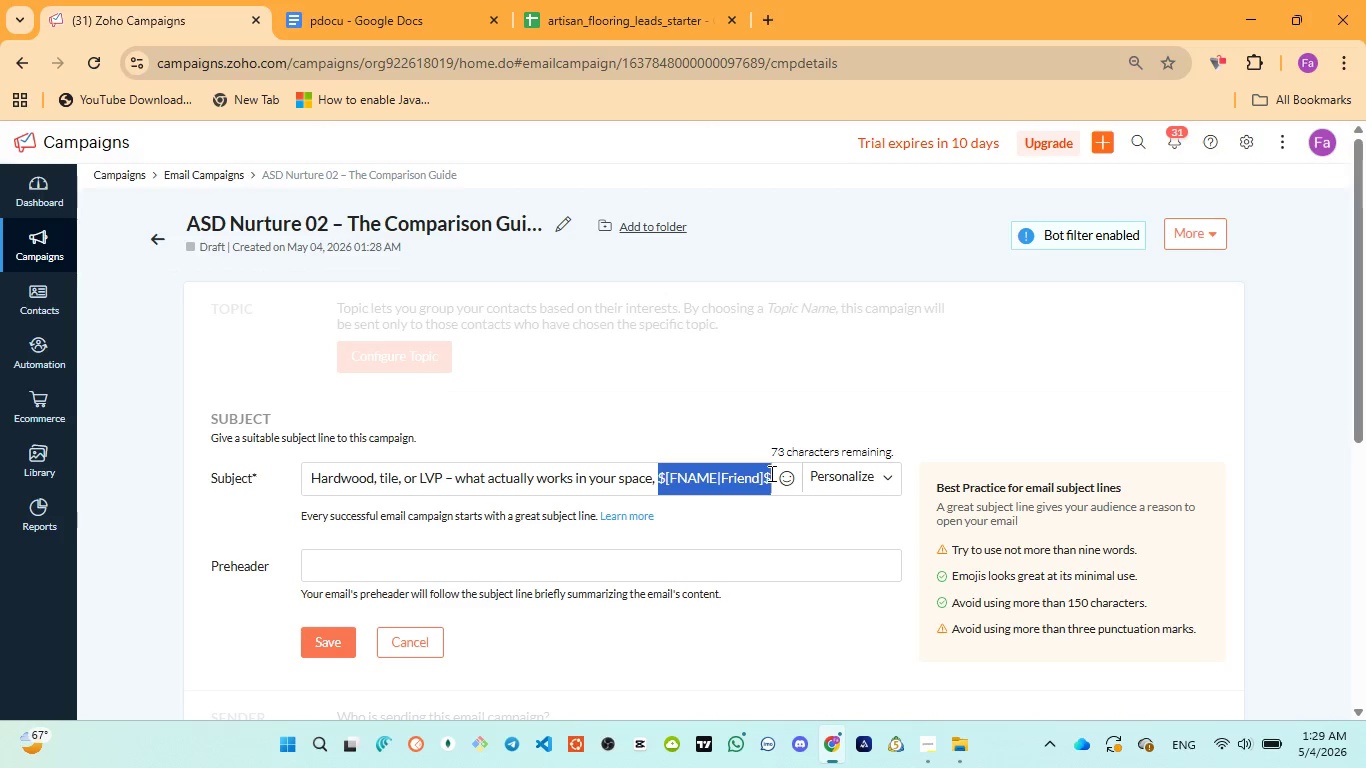 
key(Backspace)
 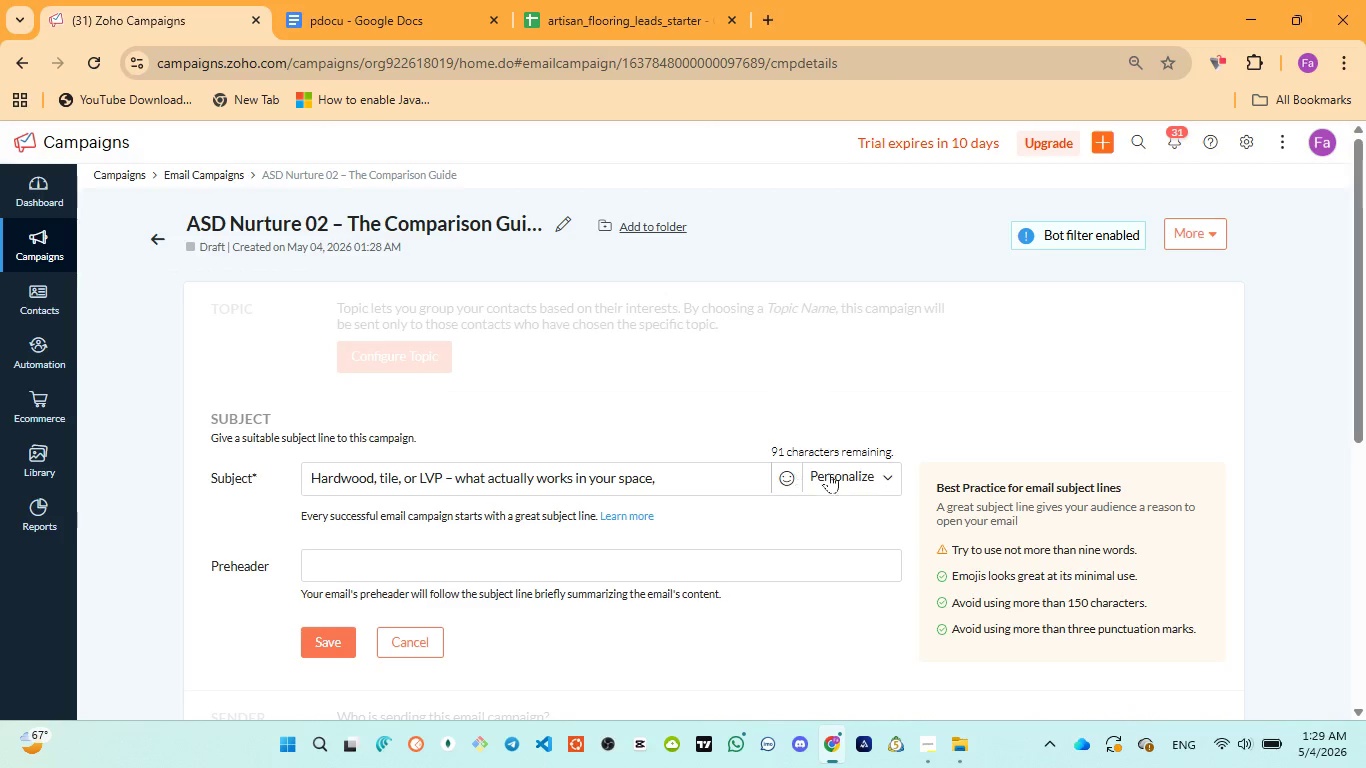 
left_click([832, 472])
 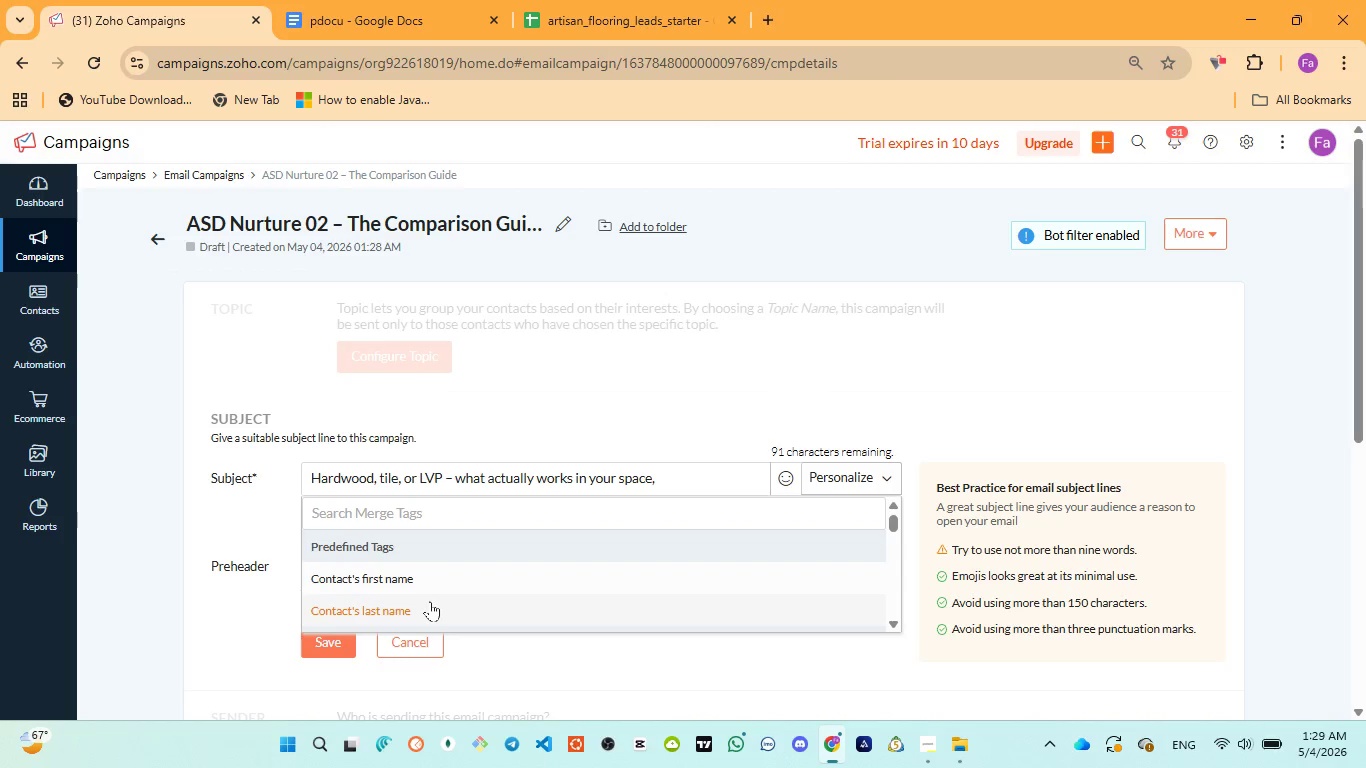 
scroll: coordinate [430, 601], scroll_direction: down, amount: 1.0
 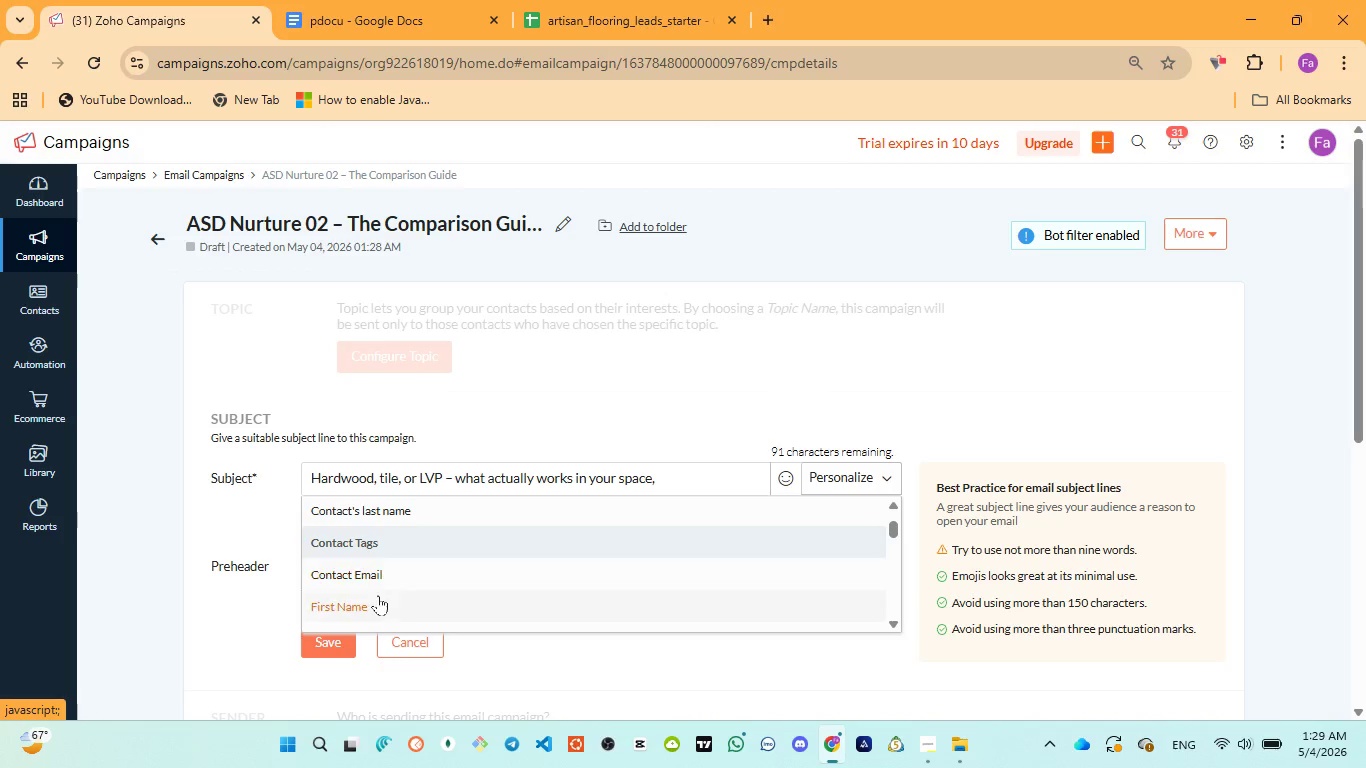 
left_click([369, 599])
 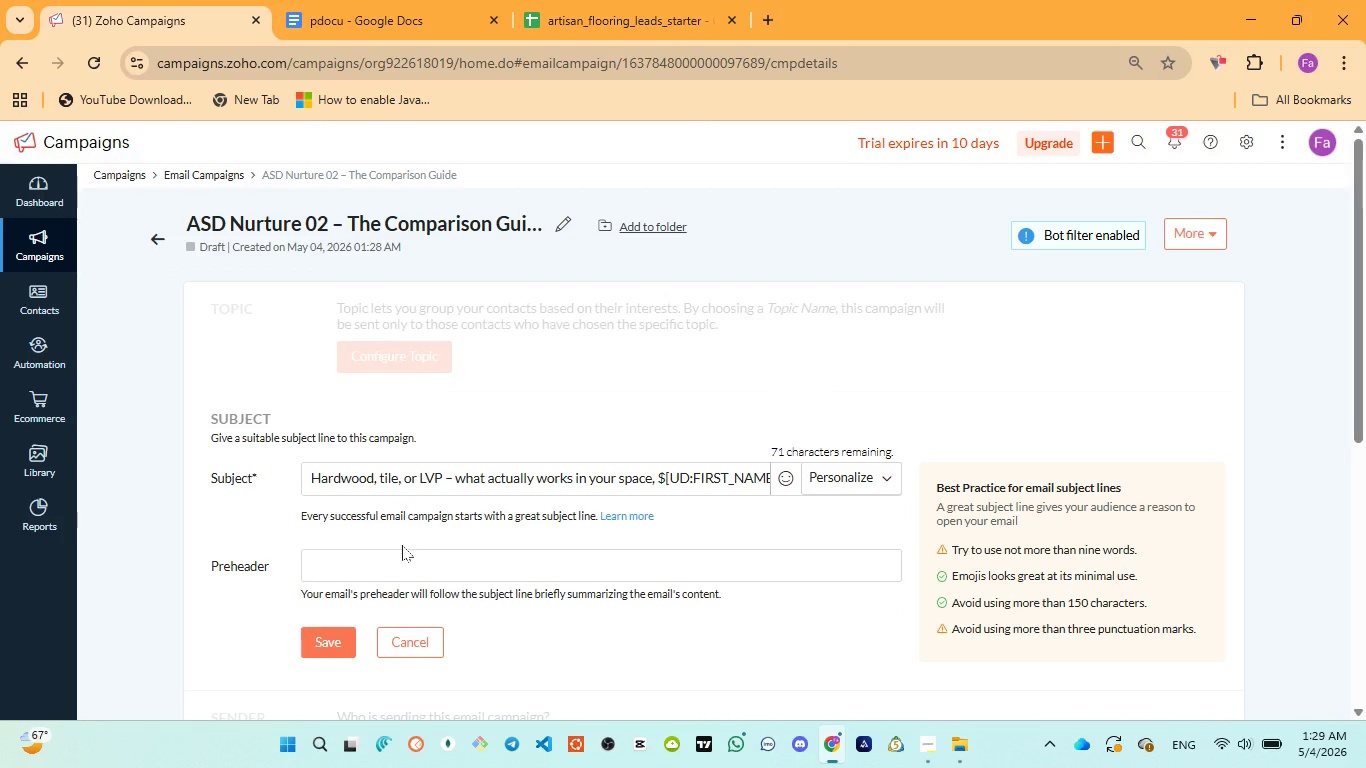 
left_click([390, 563])
 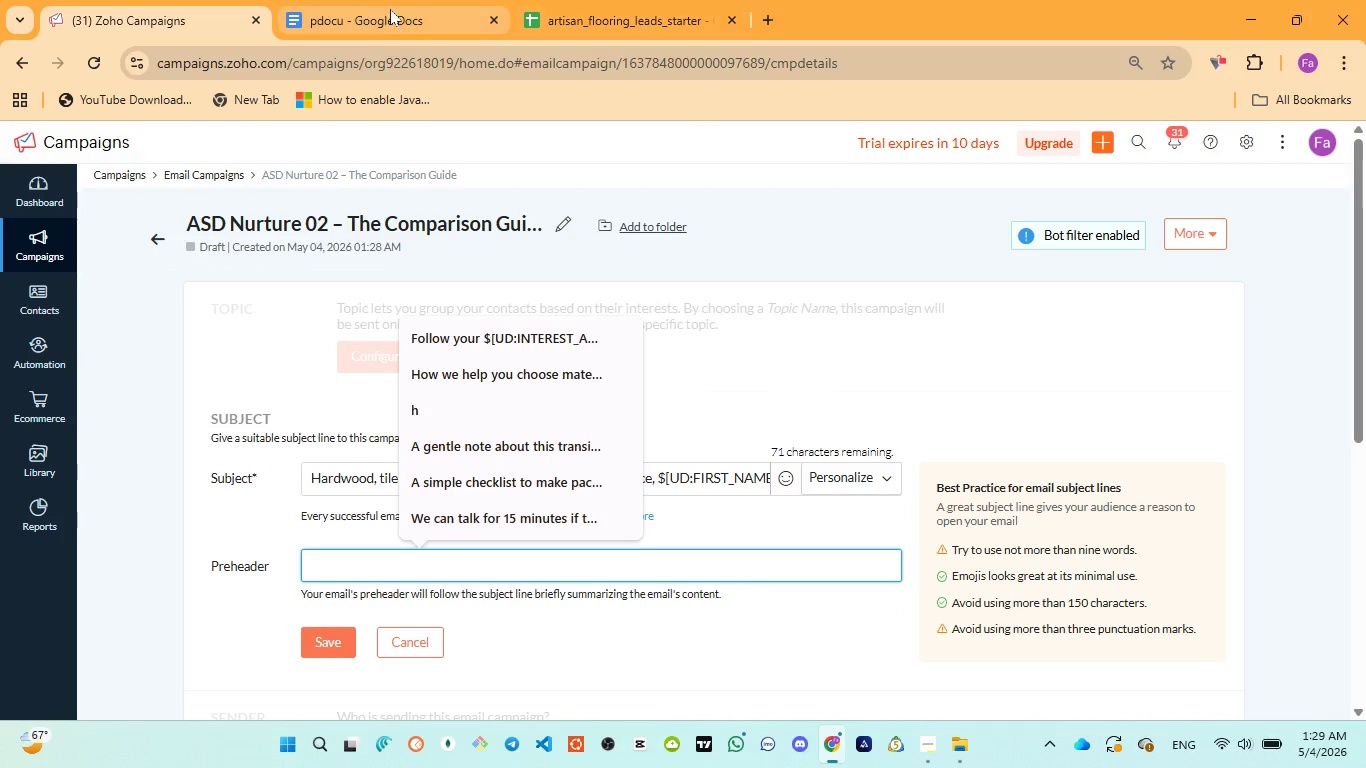 
left_click([390, 9])
 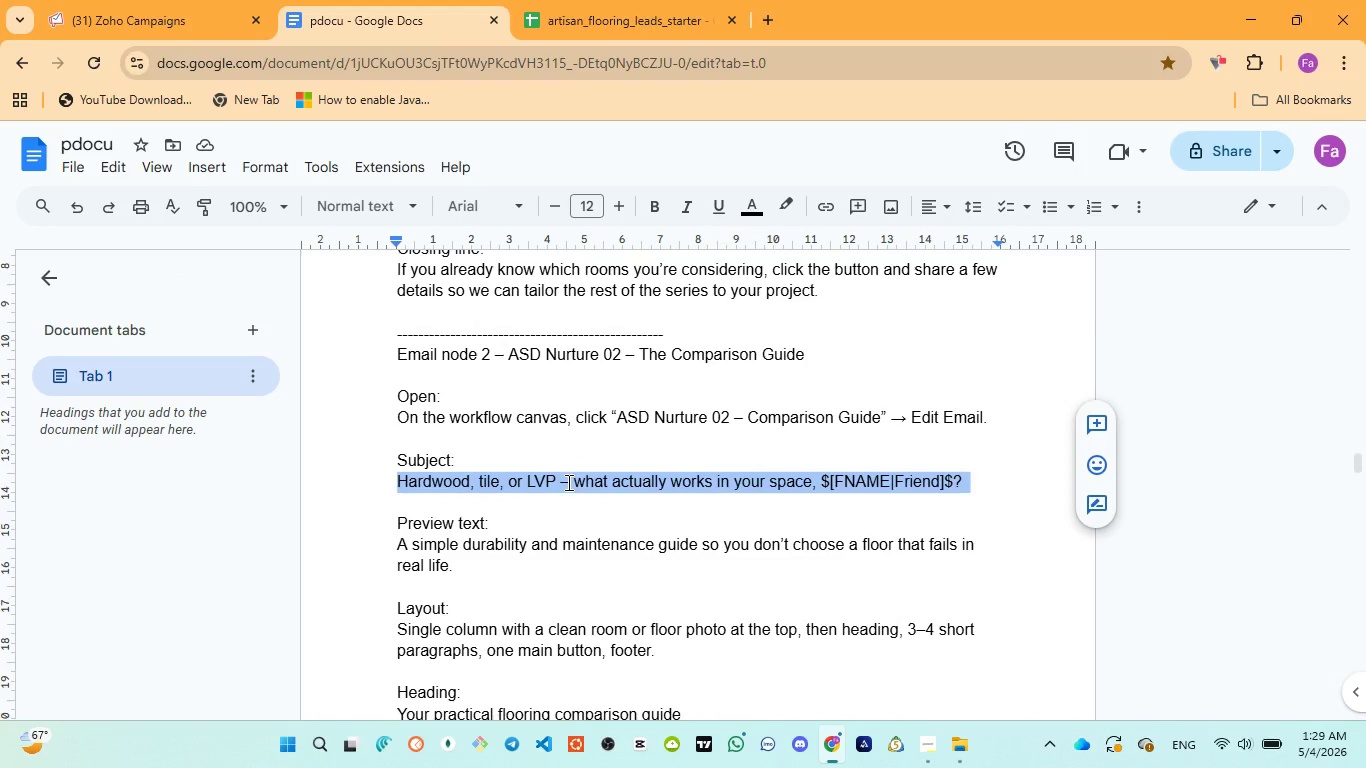 
scroll: coordinate [565, 485], scroll_direction: down, amount: 1.0
 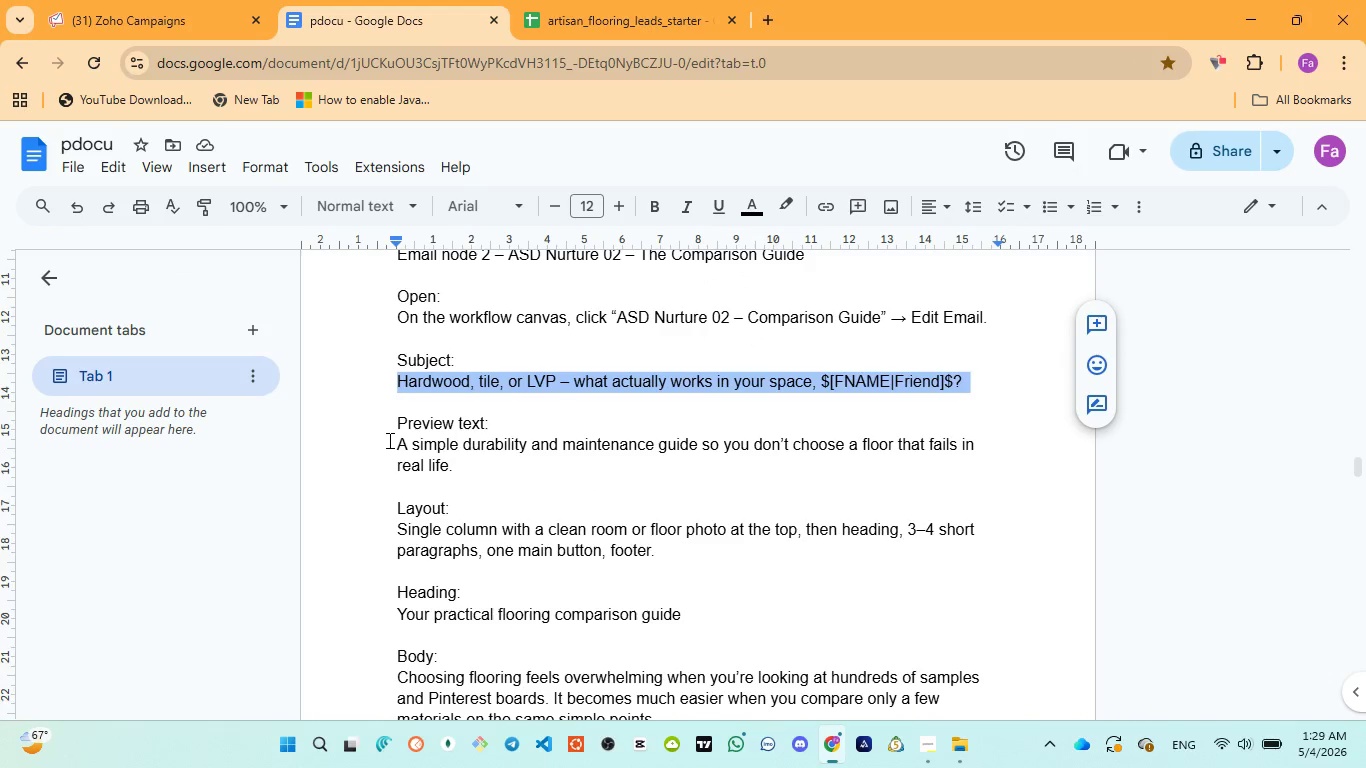 
left_click_drag(start_coordinate=[390, 440], to_coordinate=[463, 467])
 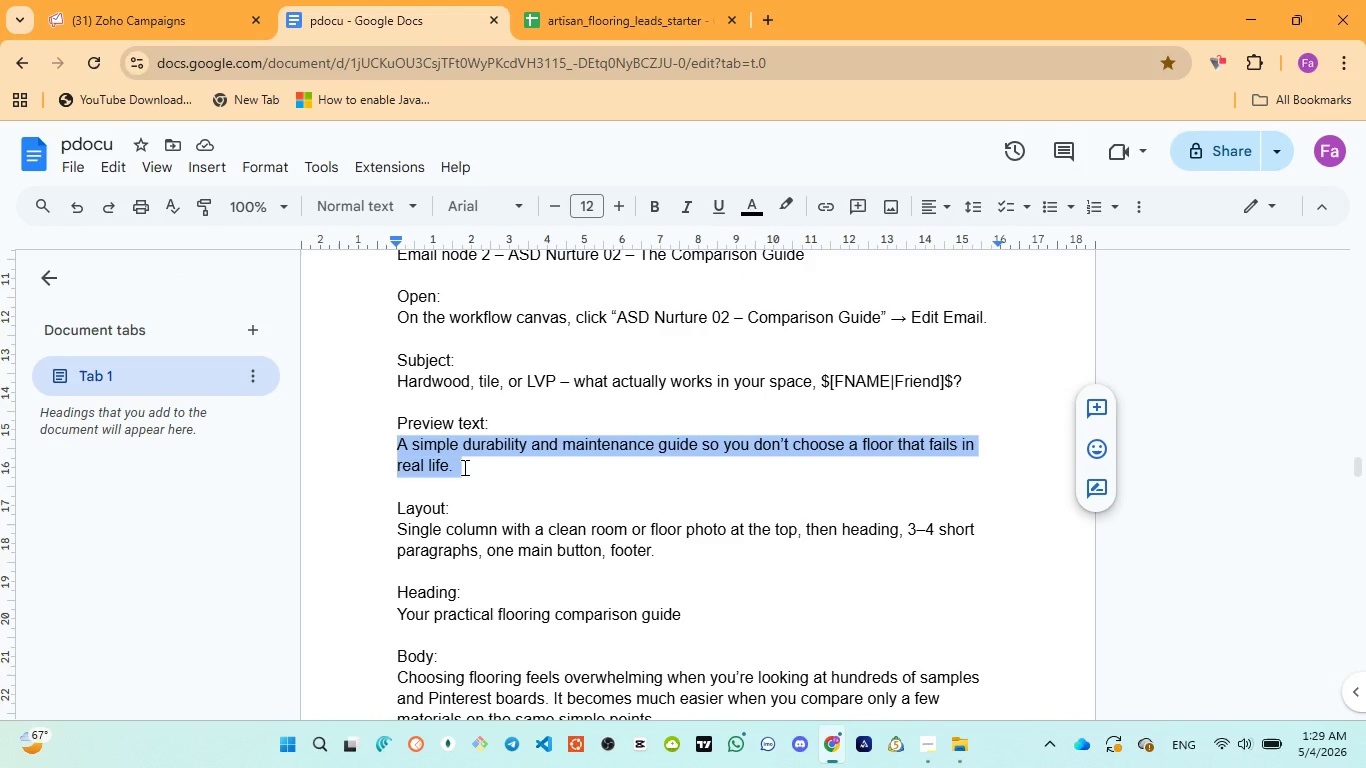 
key(Control+C)
 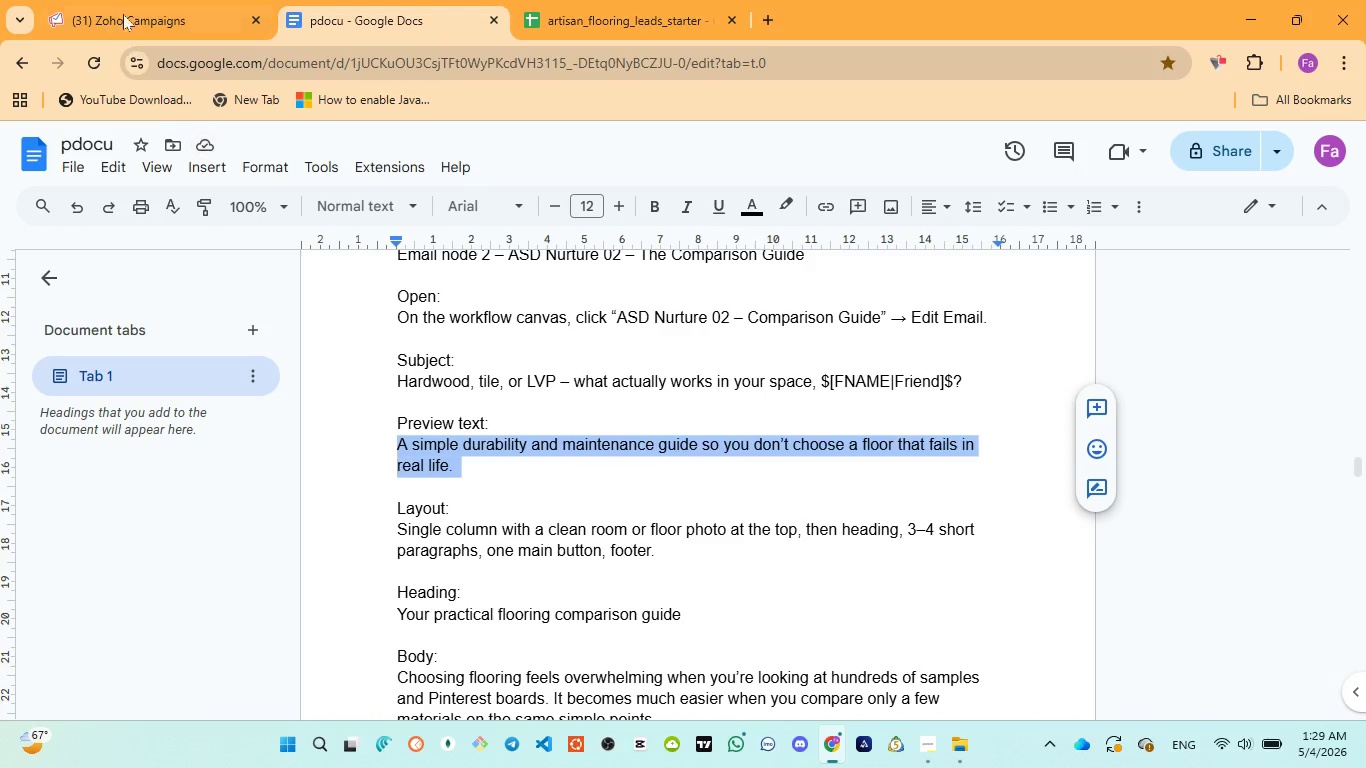 
left_click([118, 0])
 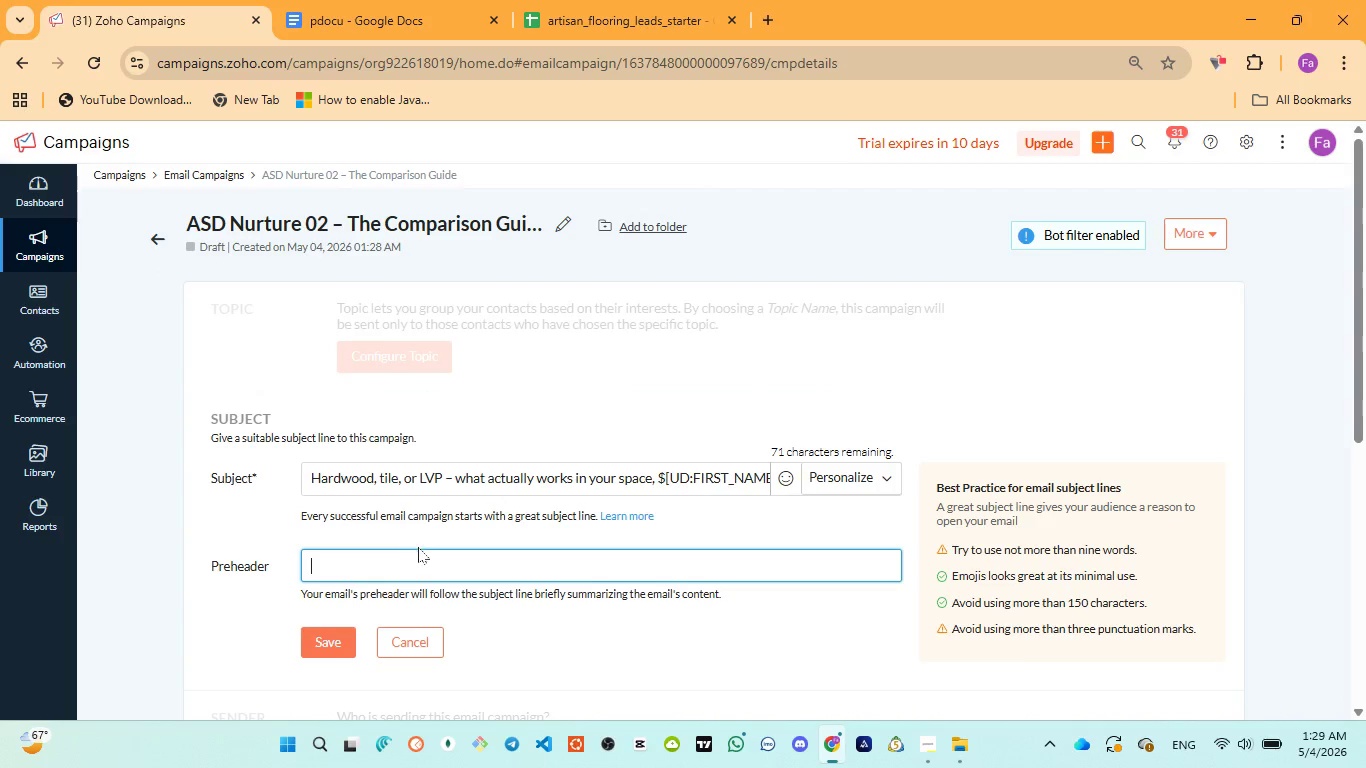 
key(Control+V)
 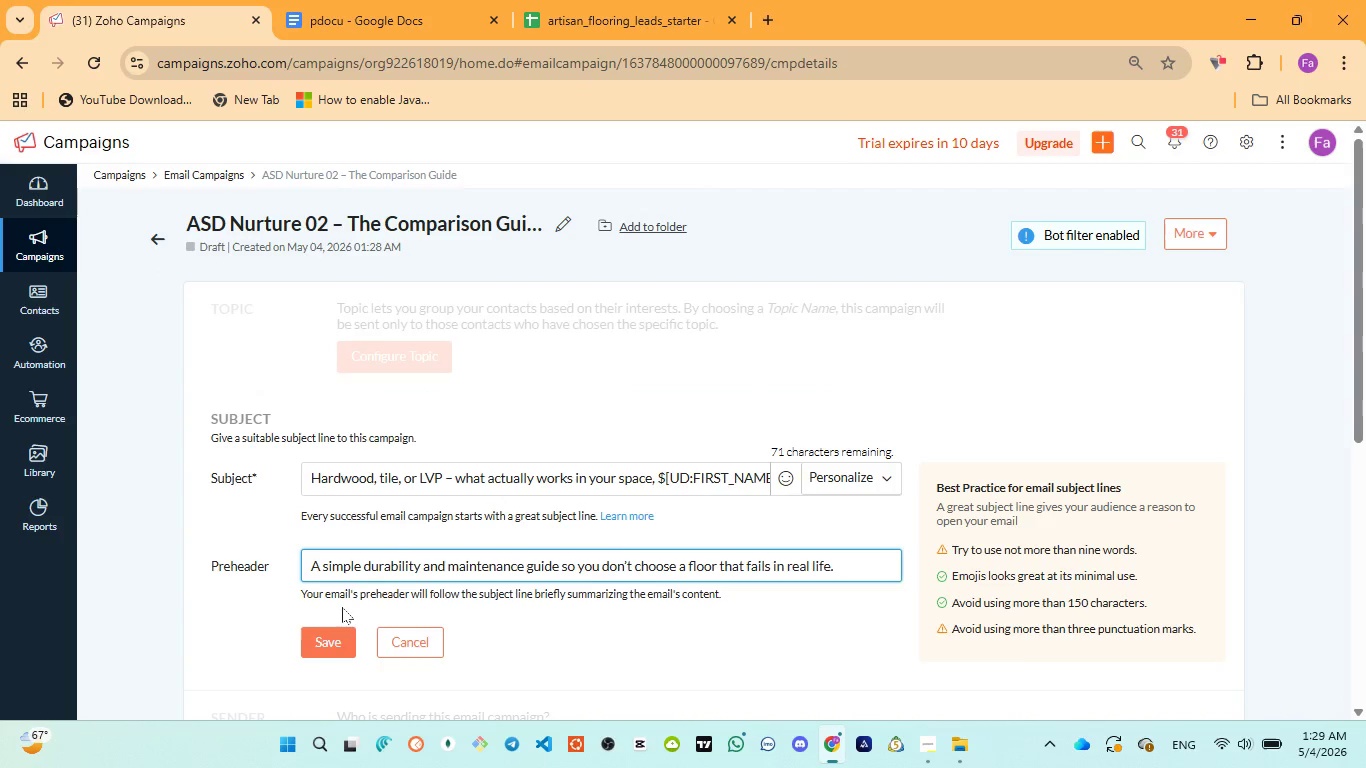 
left_click([333, 633])
 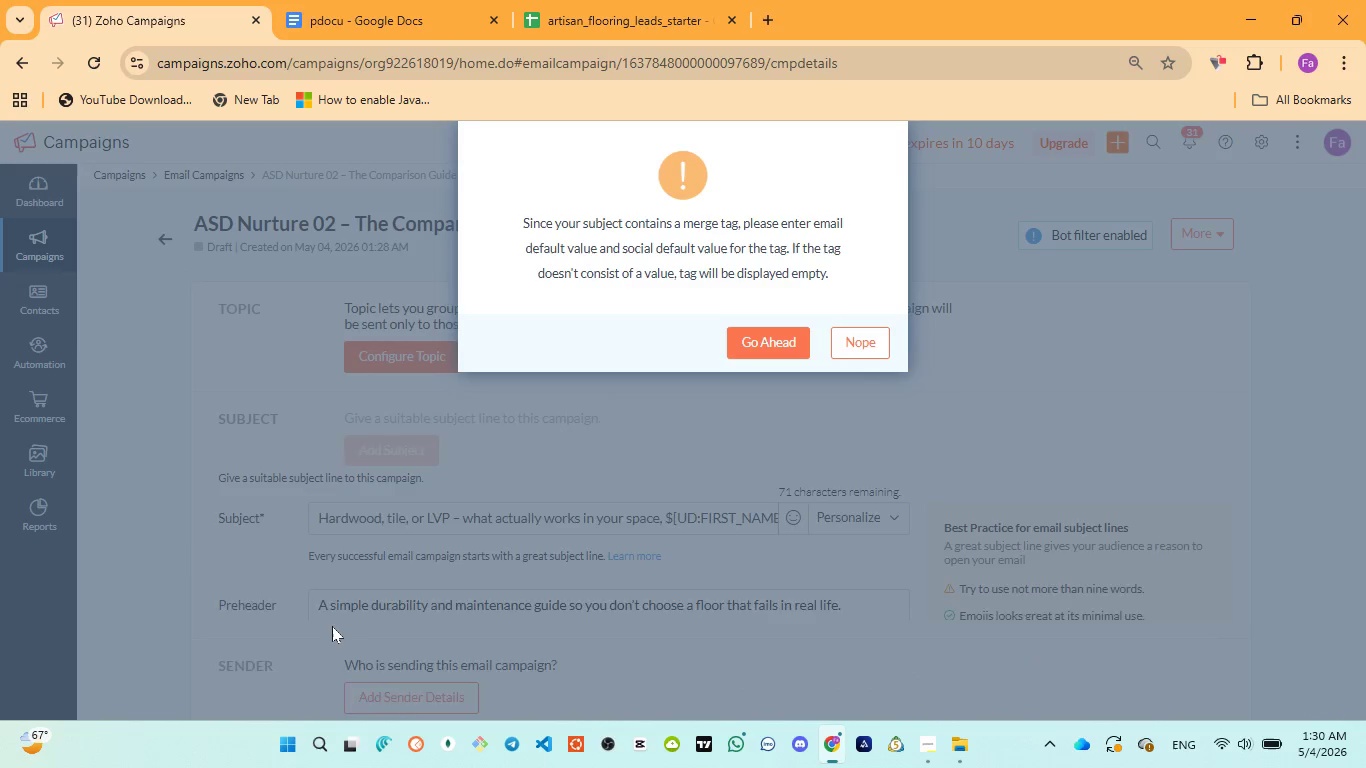 
wait(6.69)
 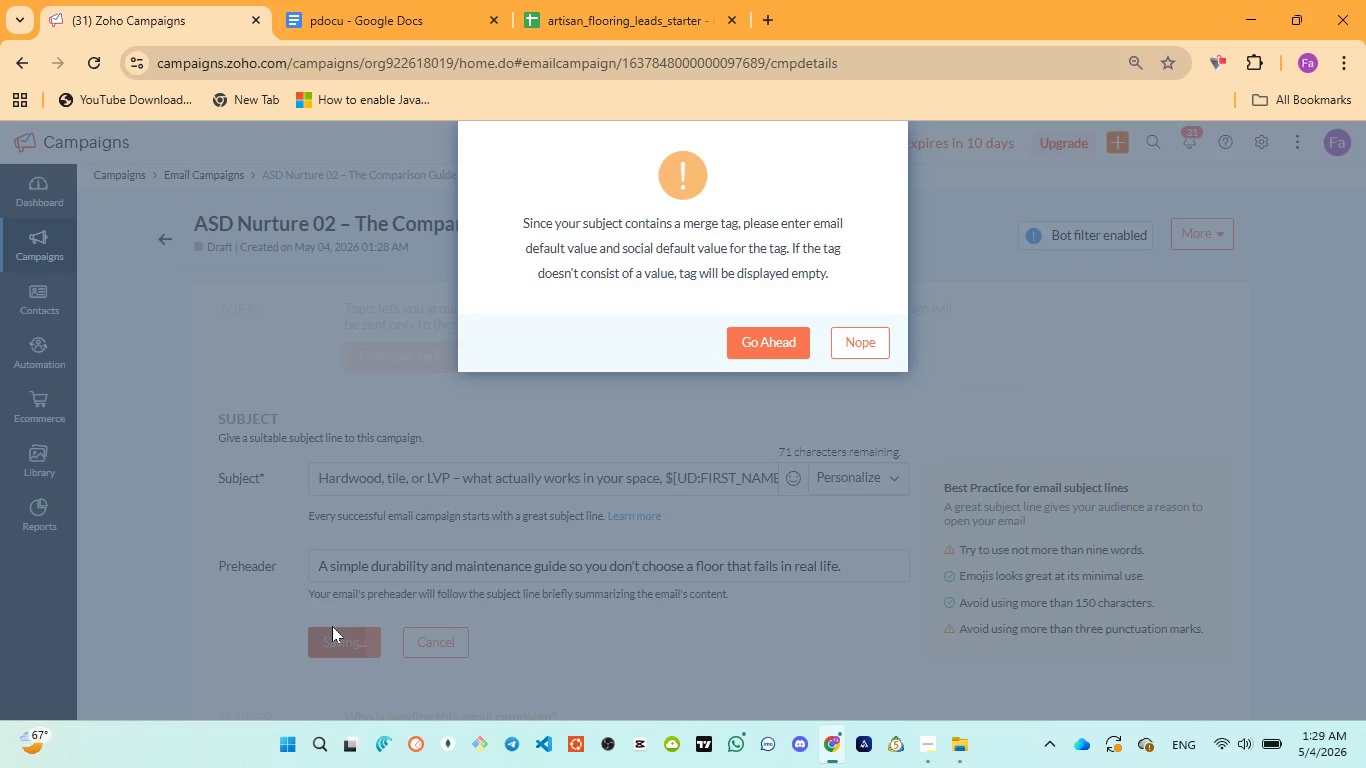 
left_click([780, 326])
 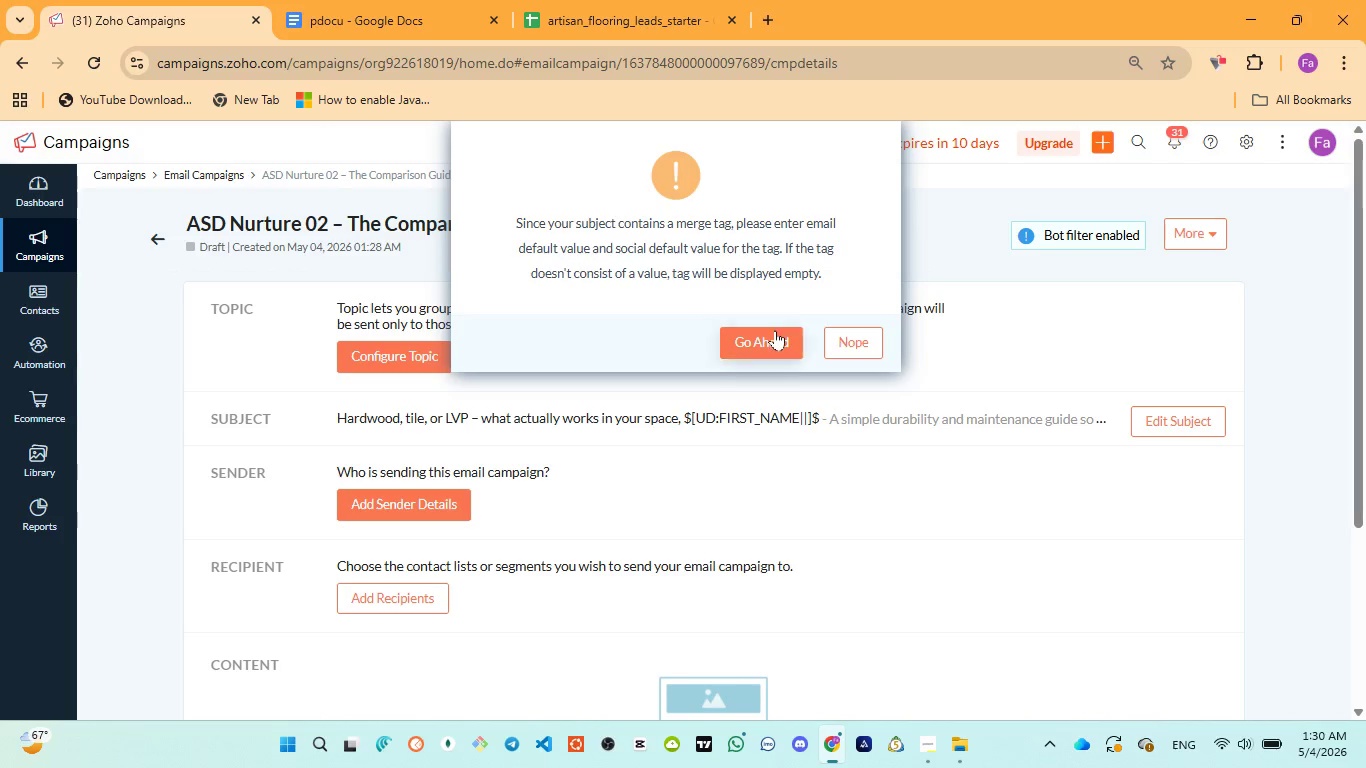 
left_click([775, 330])
 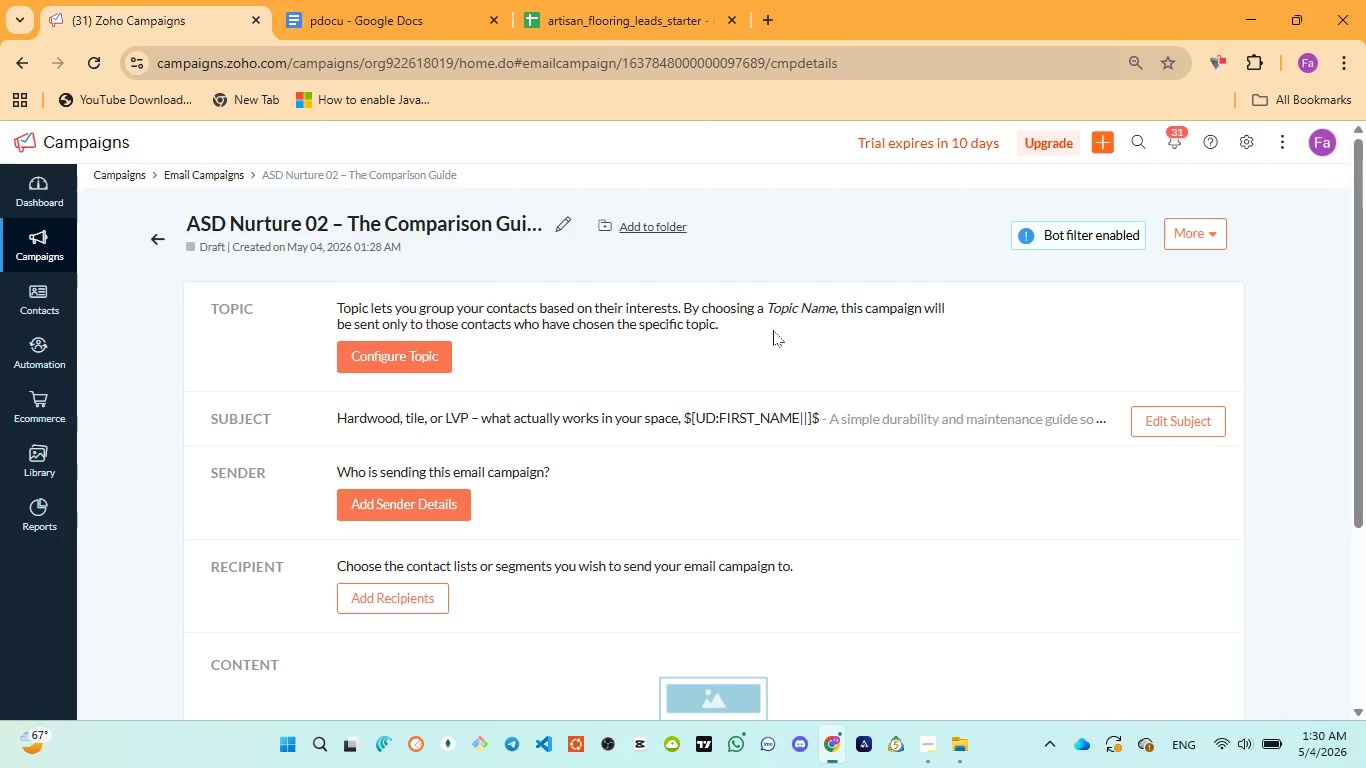 
wait(59.06)
 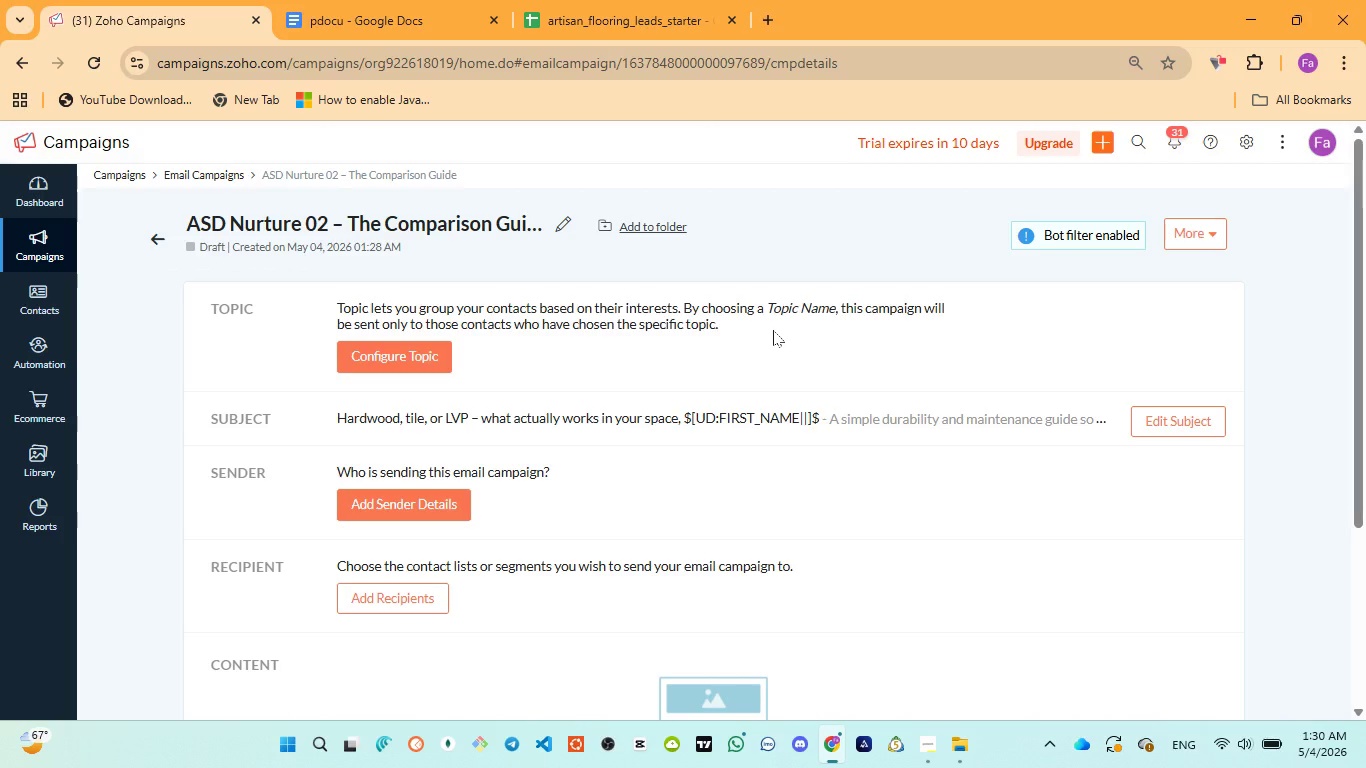 
scroll: coordinate [464, 498], scroll_direction: down, amount: 3.0
 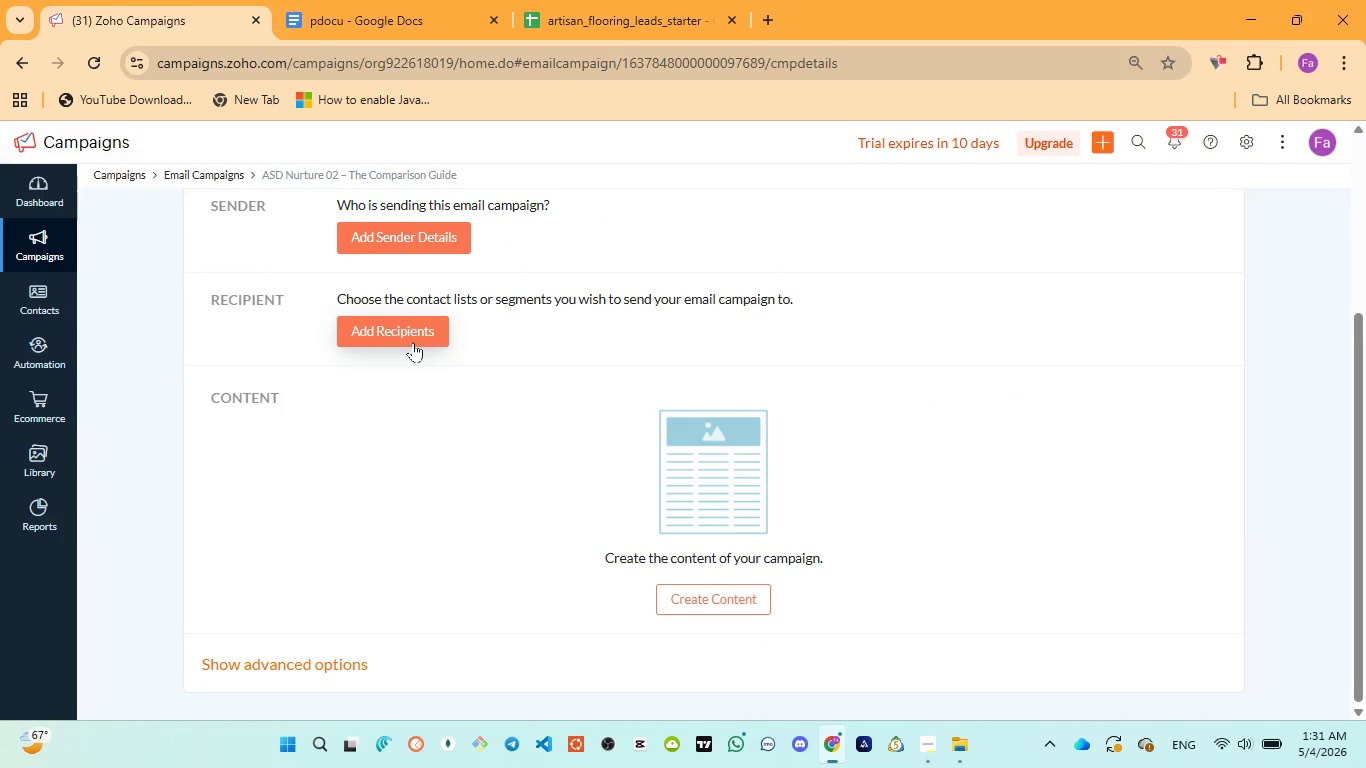 
left_click([413, 342])
 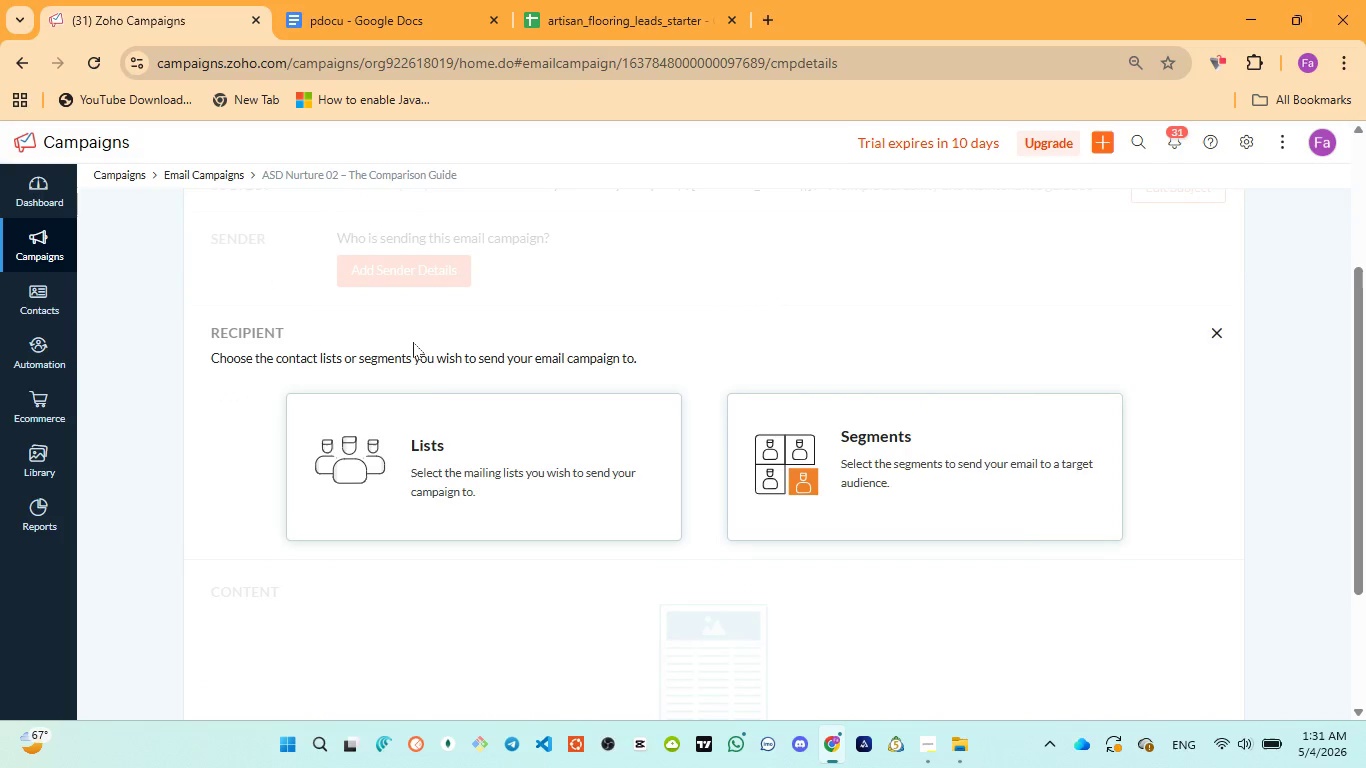 
left_click([465, 475])
 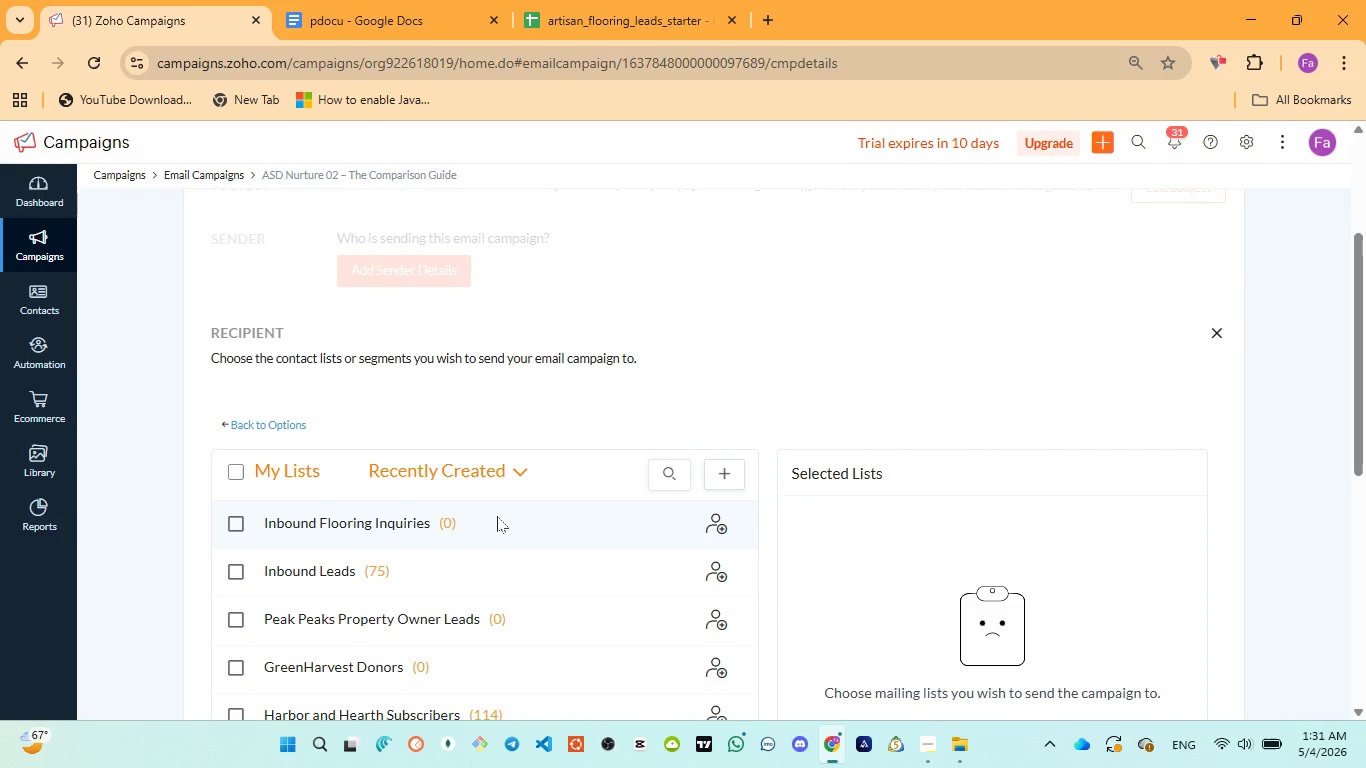 
left_click([497, 516])
 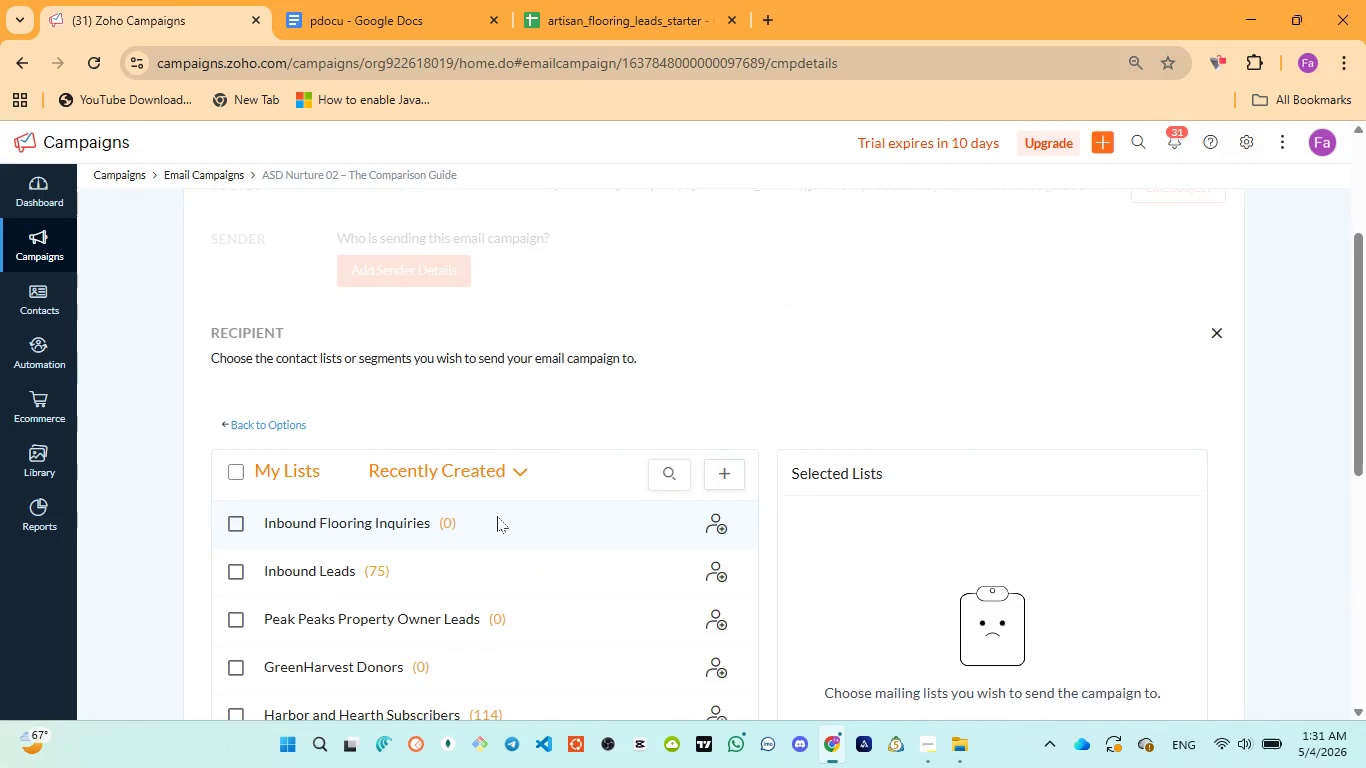 
scroll: coordinate [497, 516], scroll_direction: down, amount: 3.0
 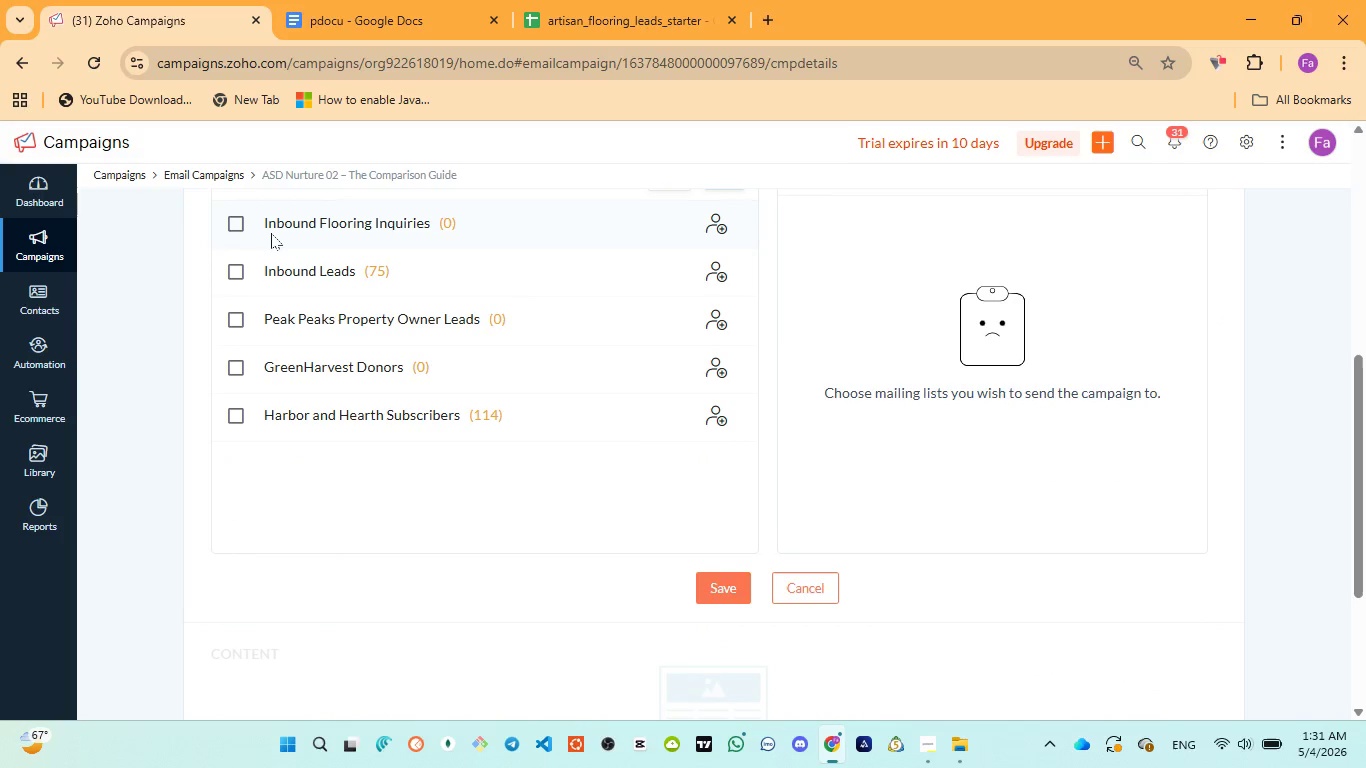 
left_click([271, 233])
 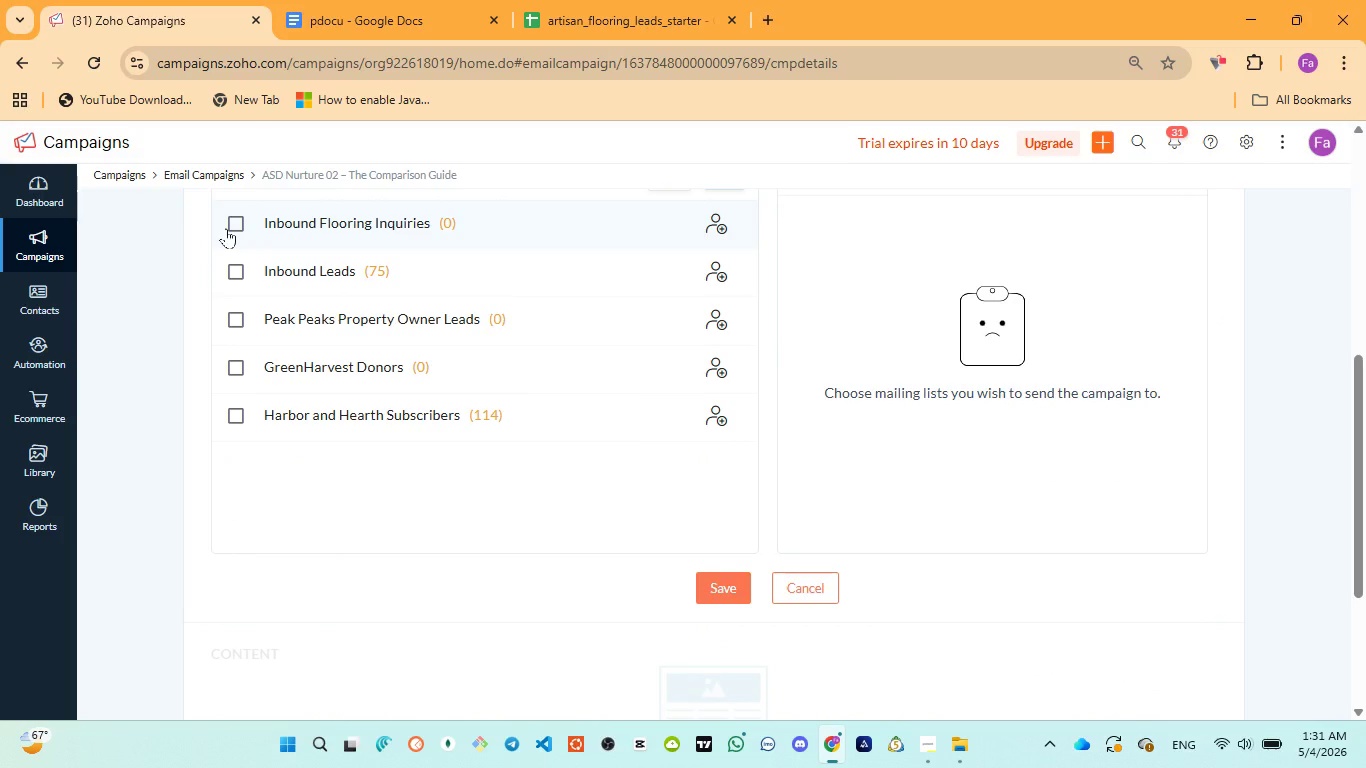 
left_click([226, 228])
 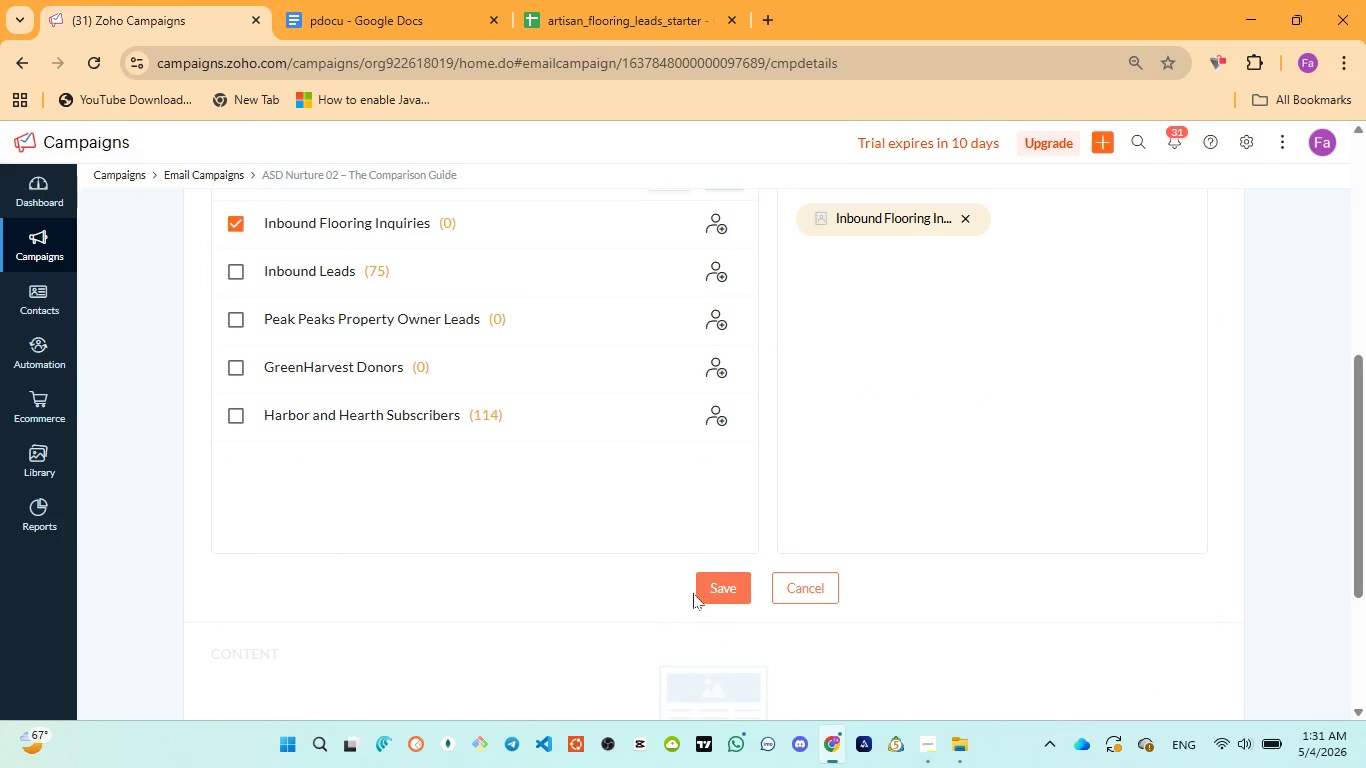 
left_click([731, 588])
 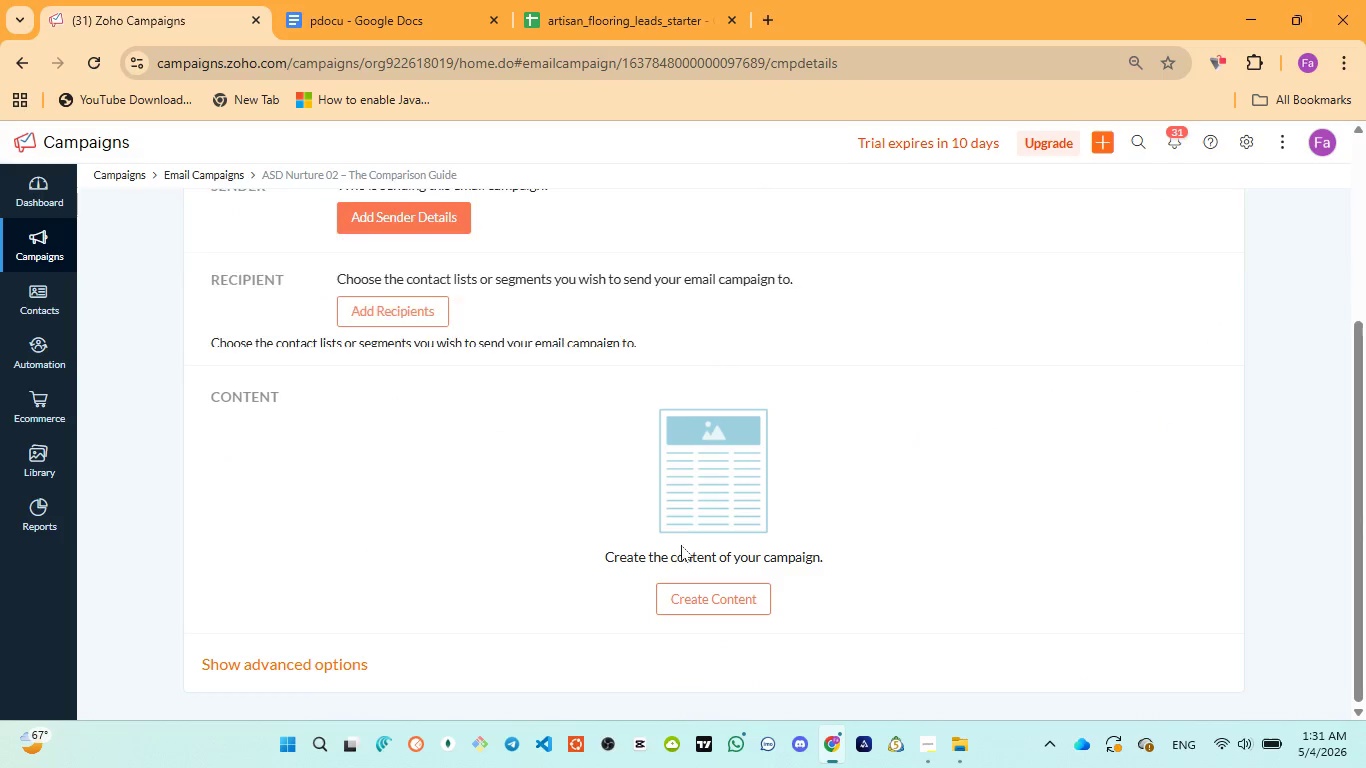 
scroll: coordinate [675, 541], scroll_direction: down, amount: 2.0
 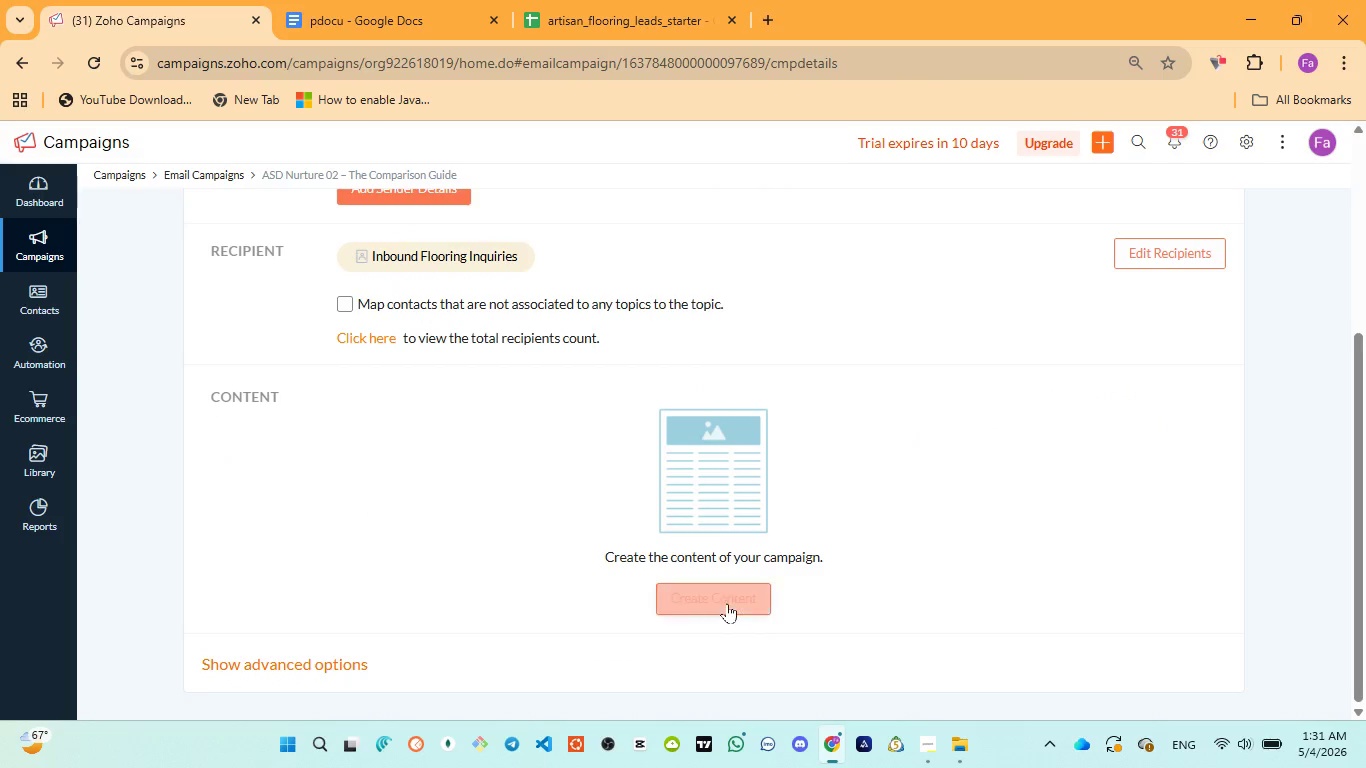 
left_click([727, 603])
 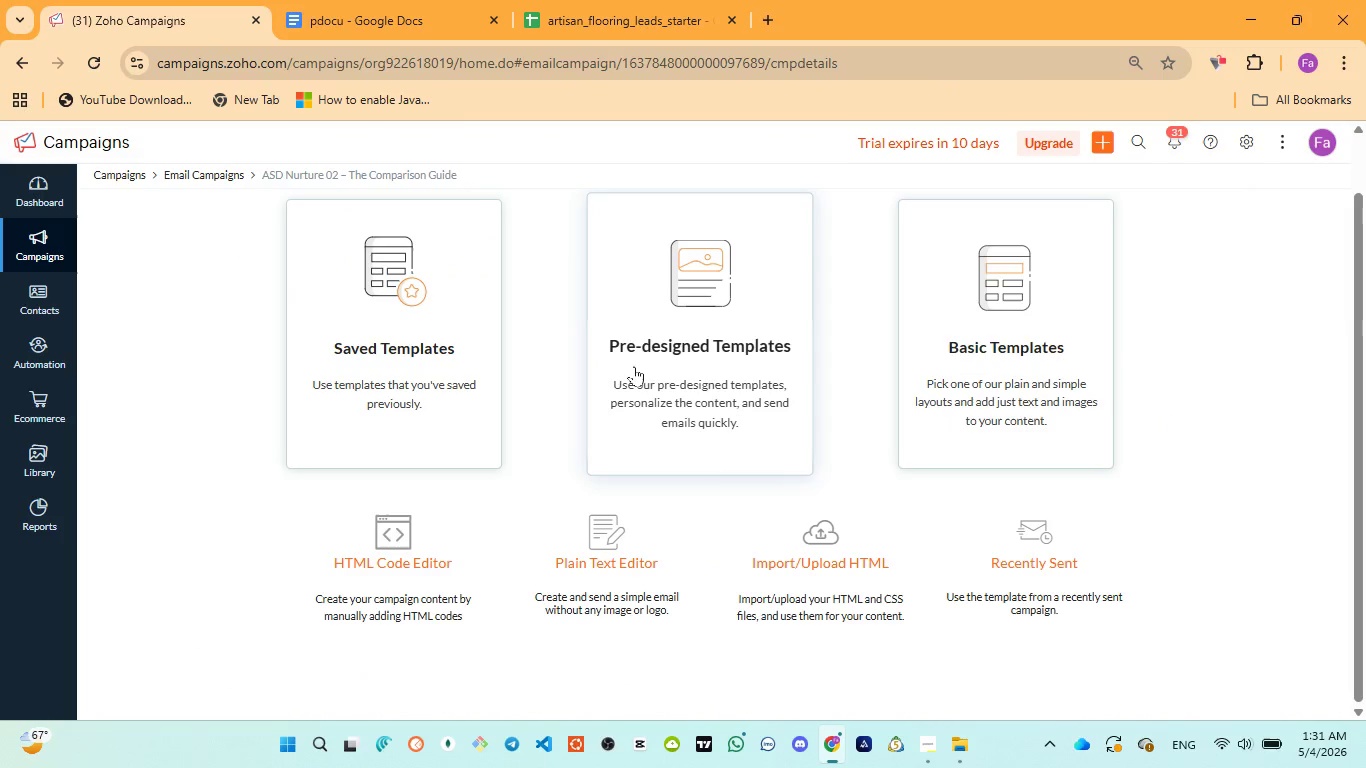 
left_click([687, 379])
 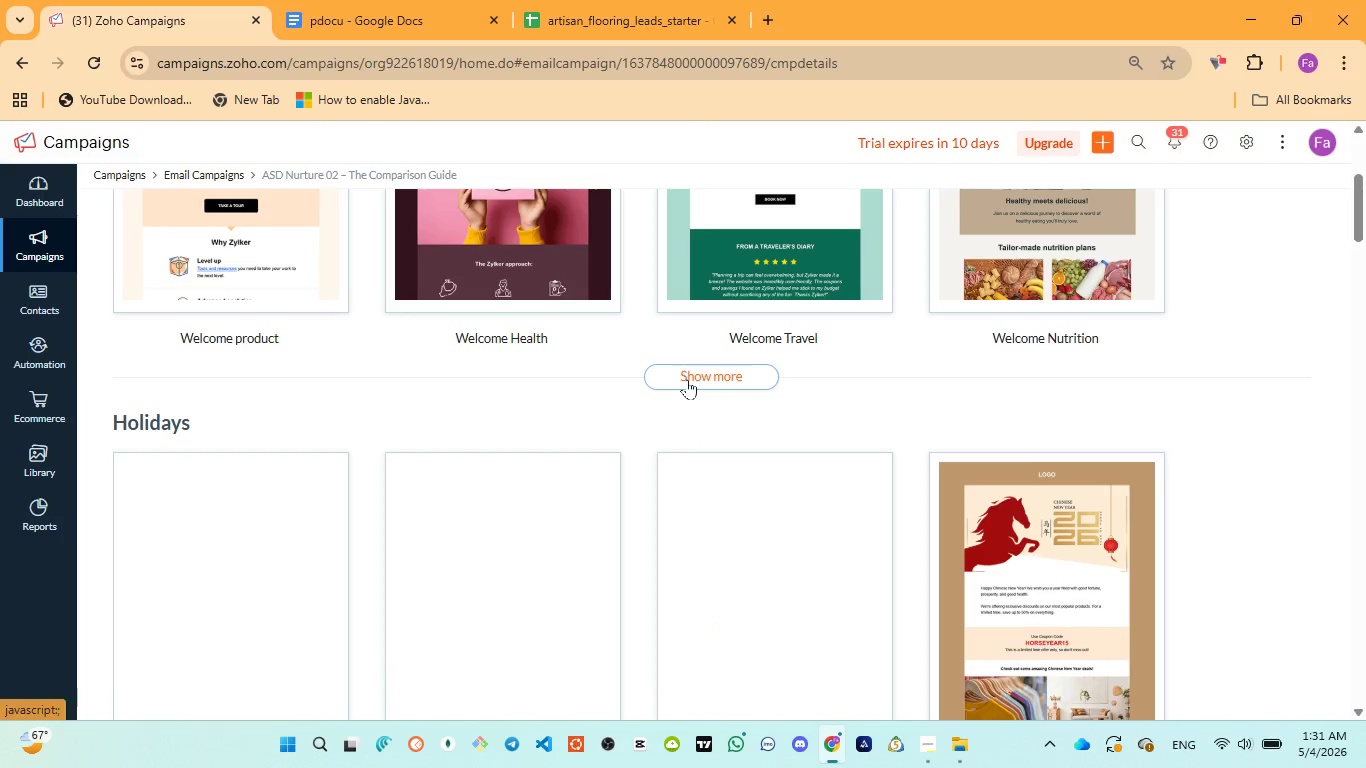 
wait(5.25)
 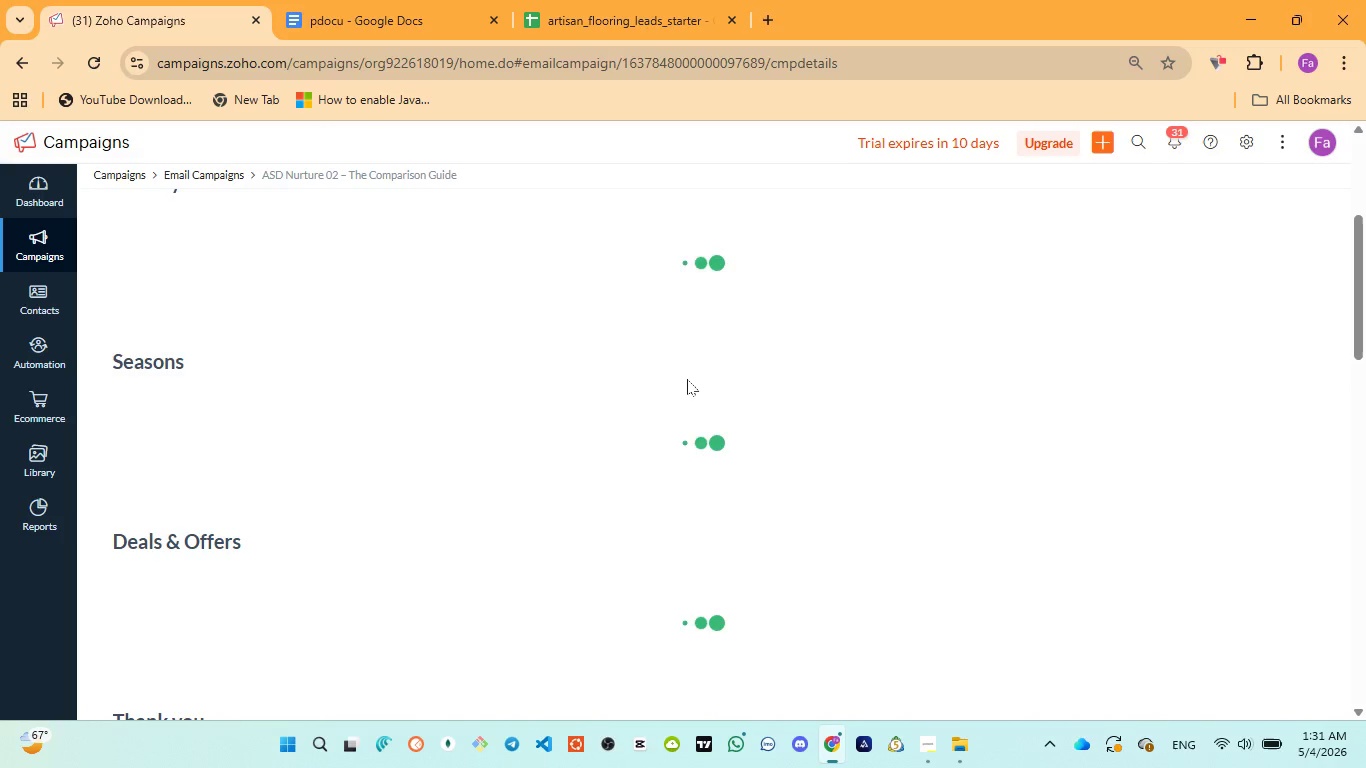 
scroll: coordinate [687, 379], scroll_direction: none, amount: 0.0
 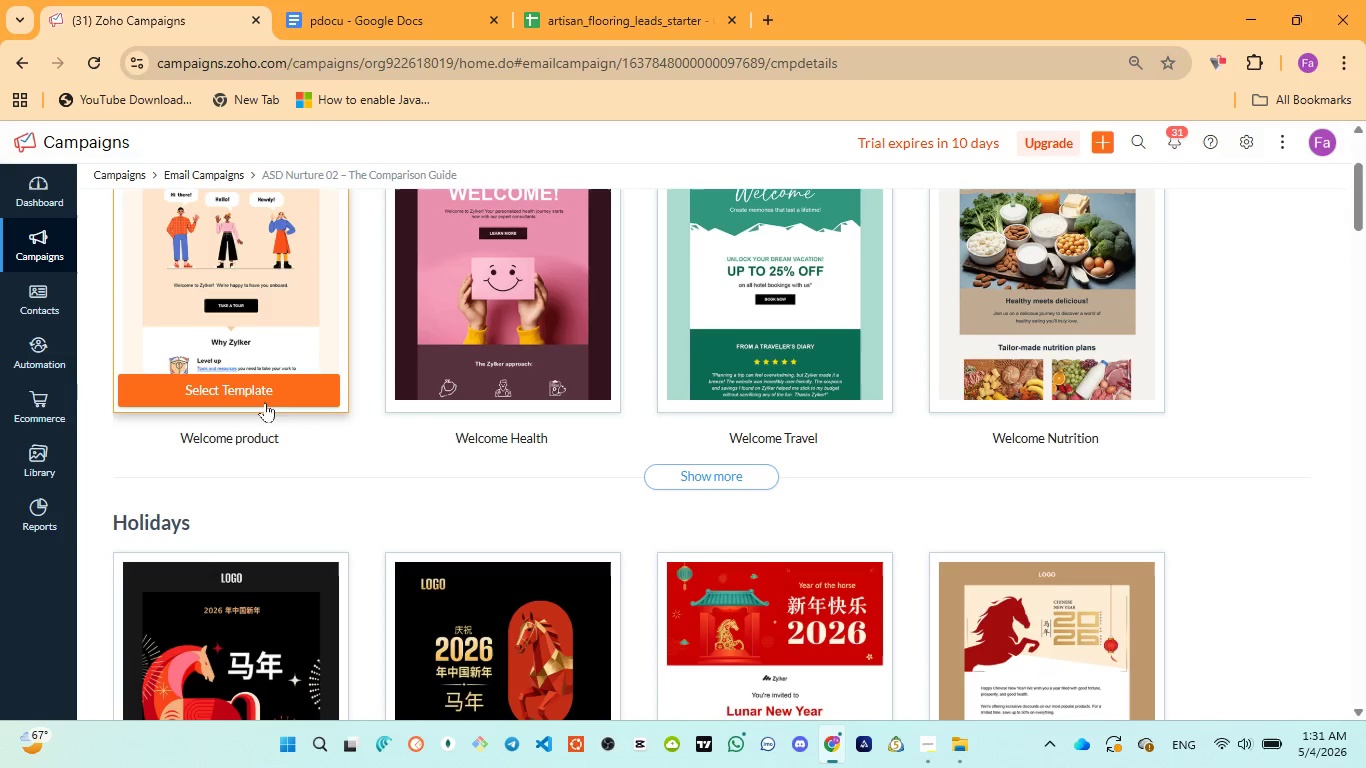 
left_click([264, 392])
 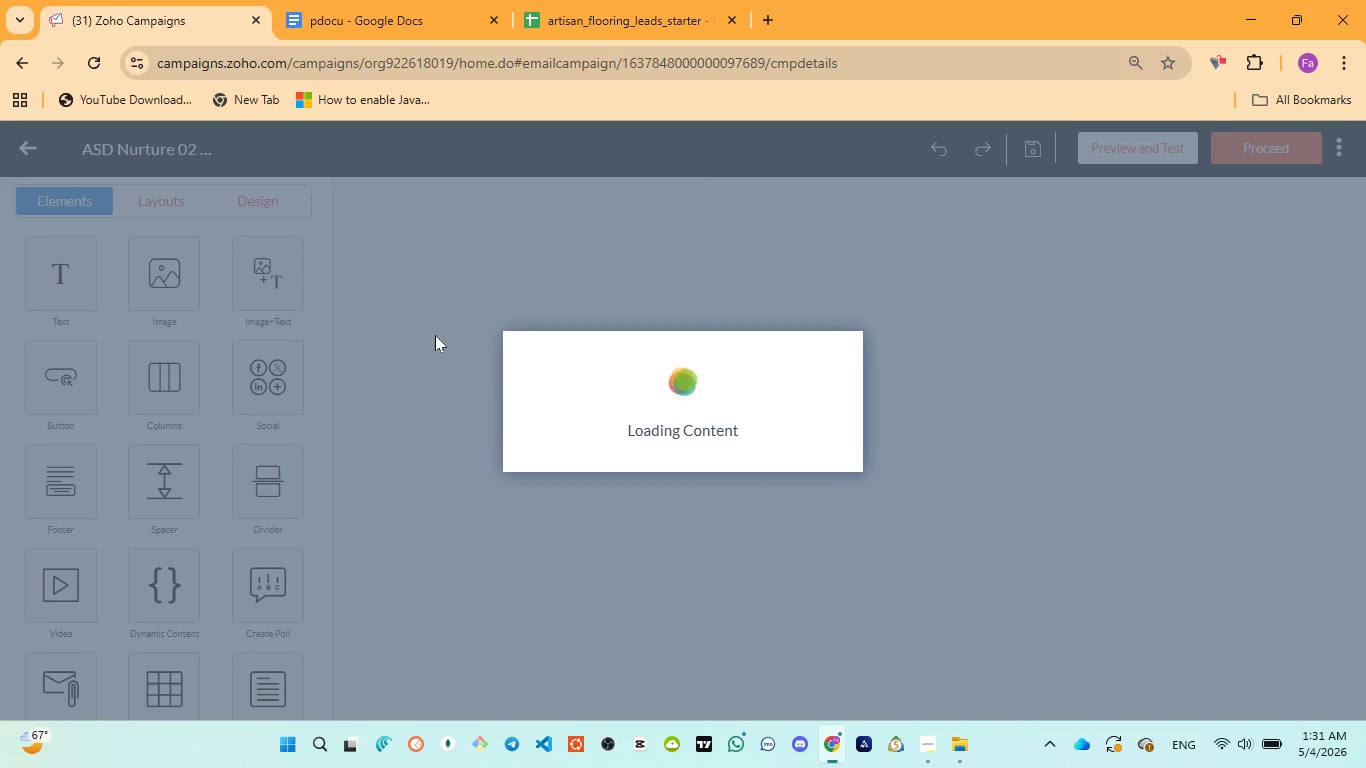 
wait(8.28)
 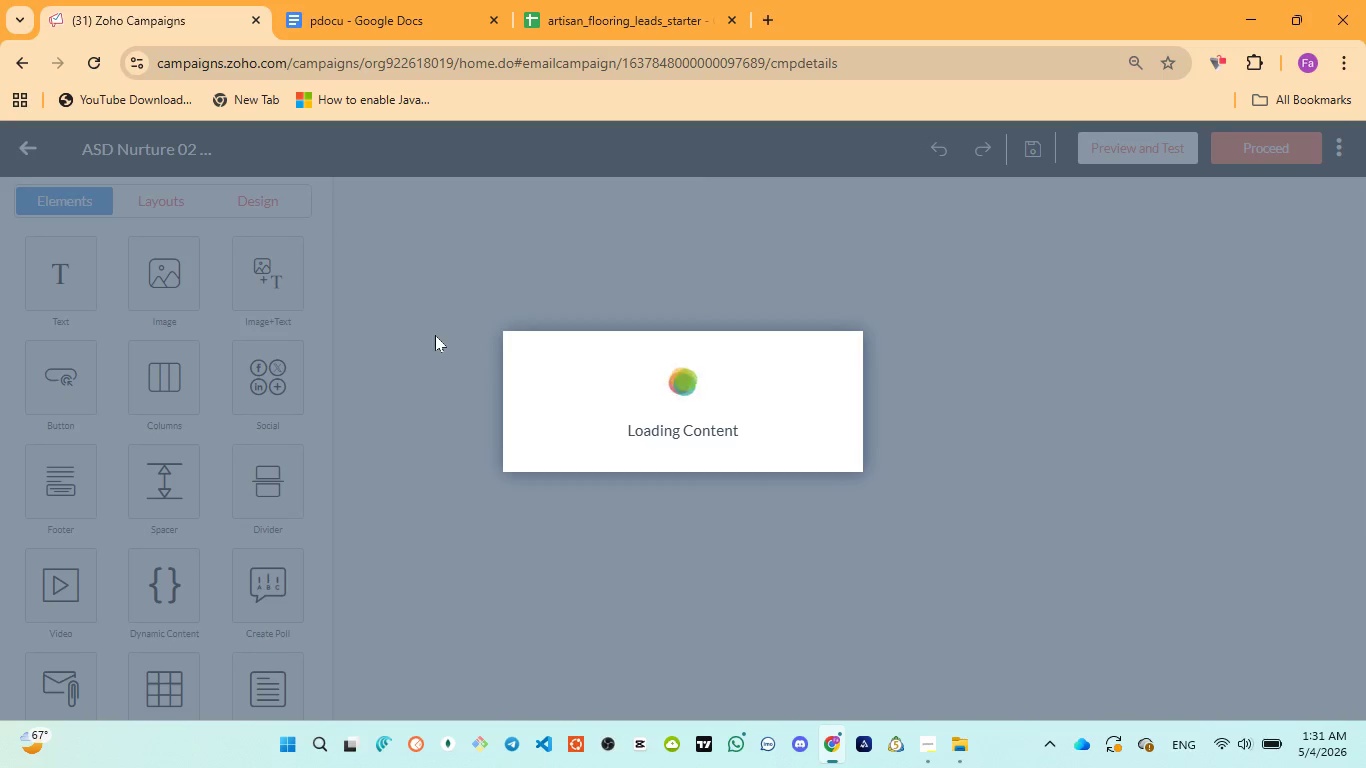 
scroll: coordinate [436, 335], scroll_direction: up, amount: 2.0
 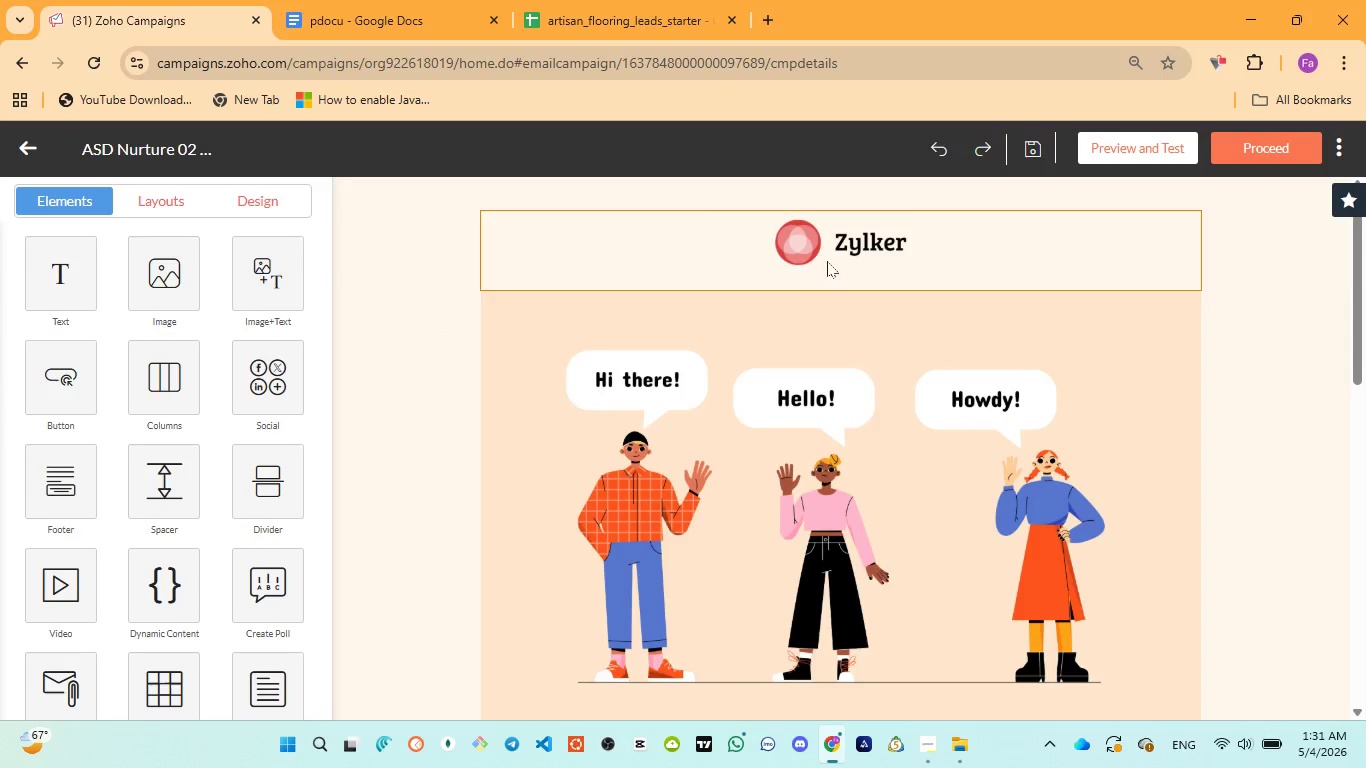 
left_click([827, 261])
 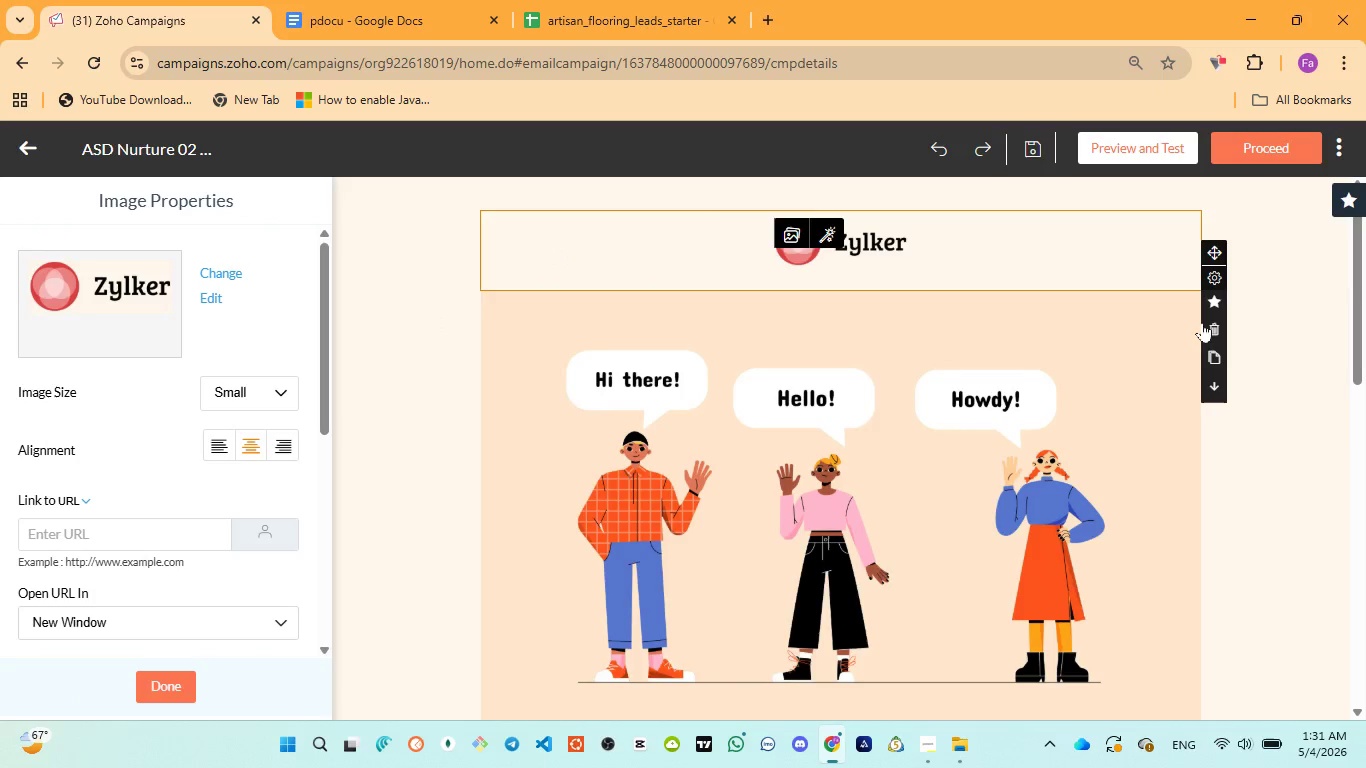 
left_click([1214, 328])
 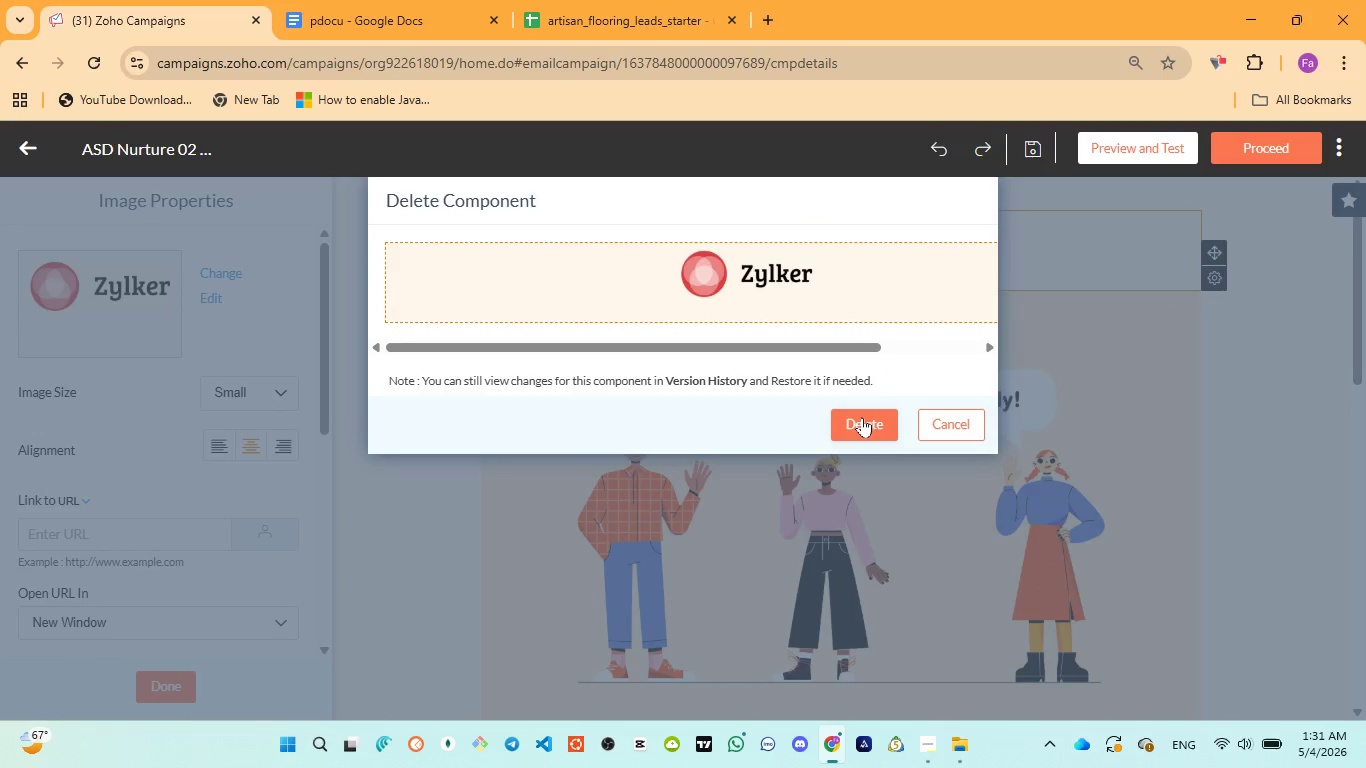 
left_click([862, 417])
 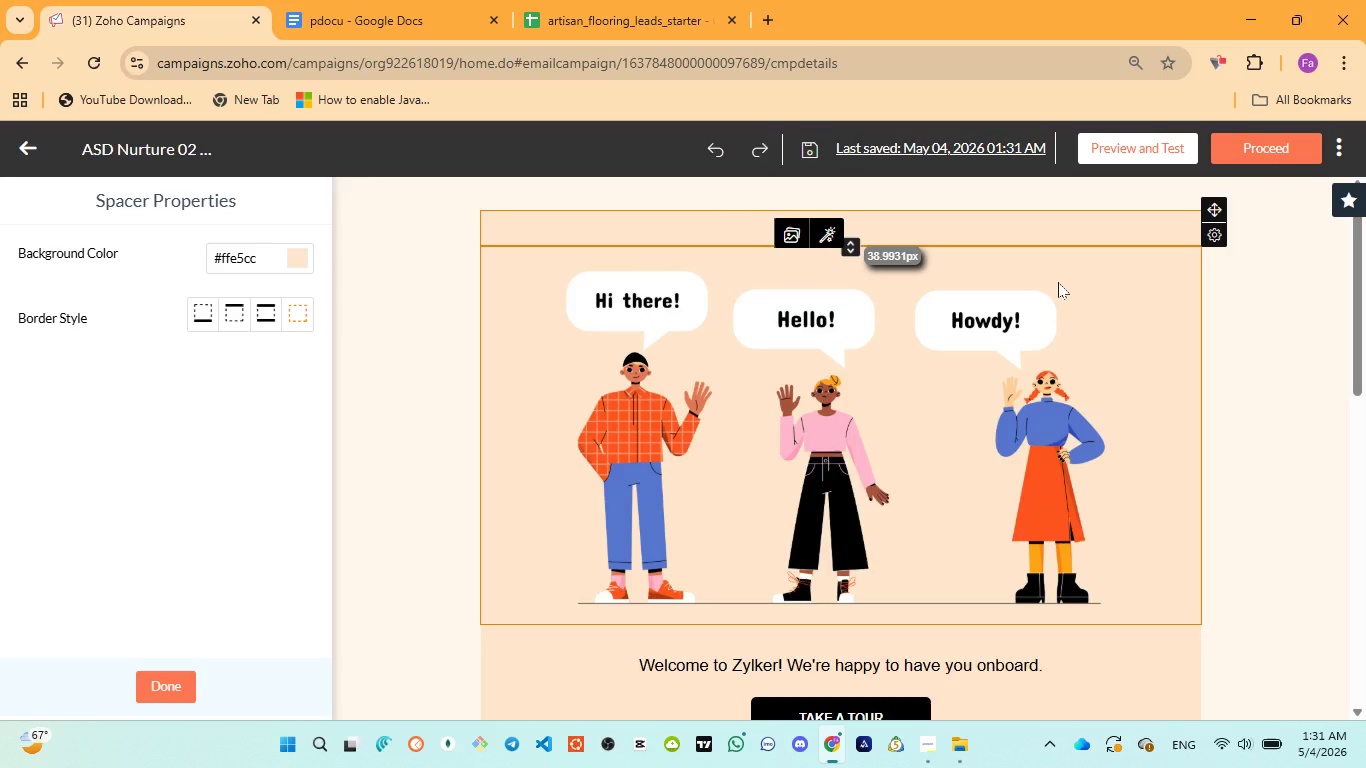 
wait(16.81)
 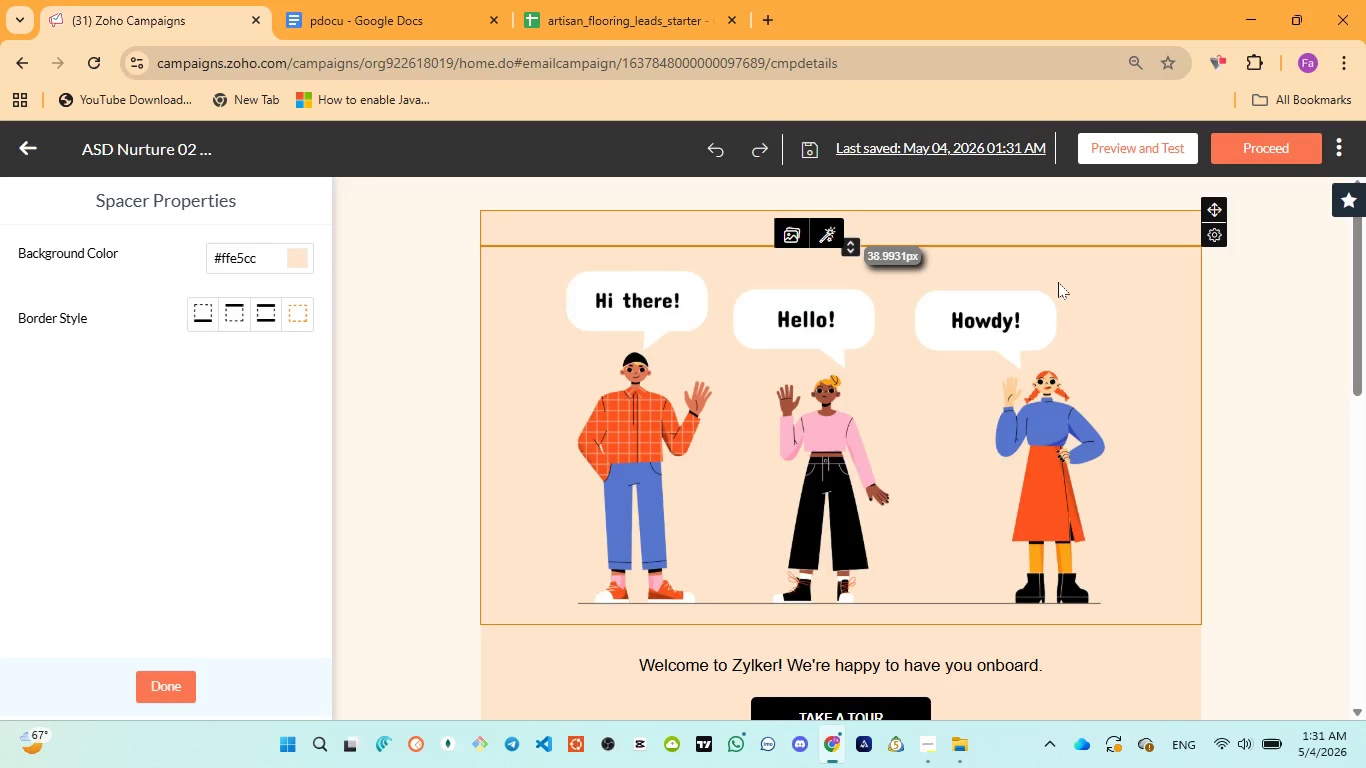 
left_click([1154, 277])
 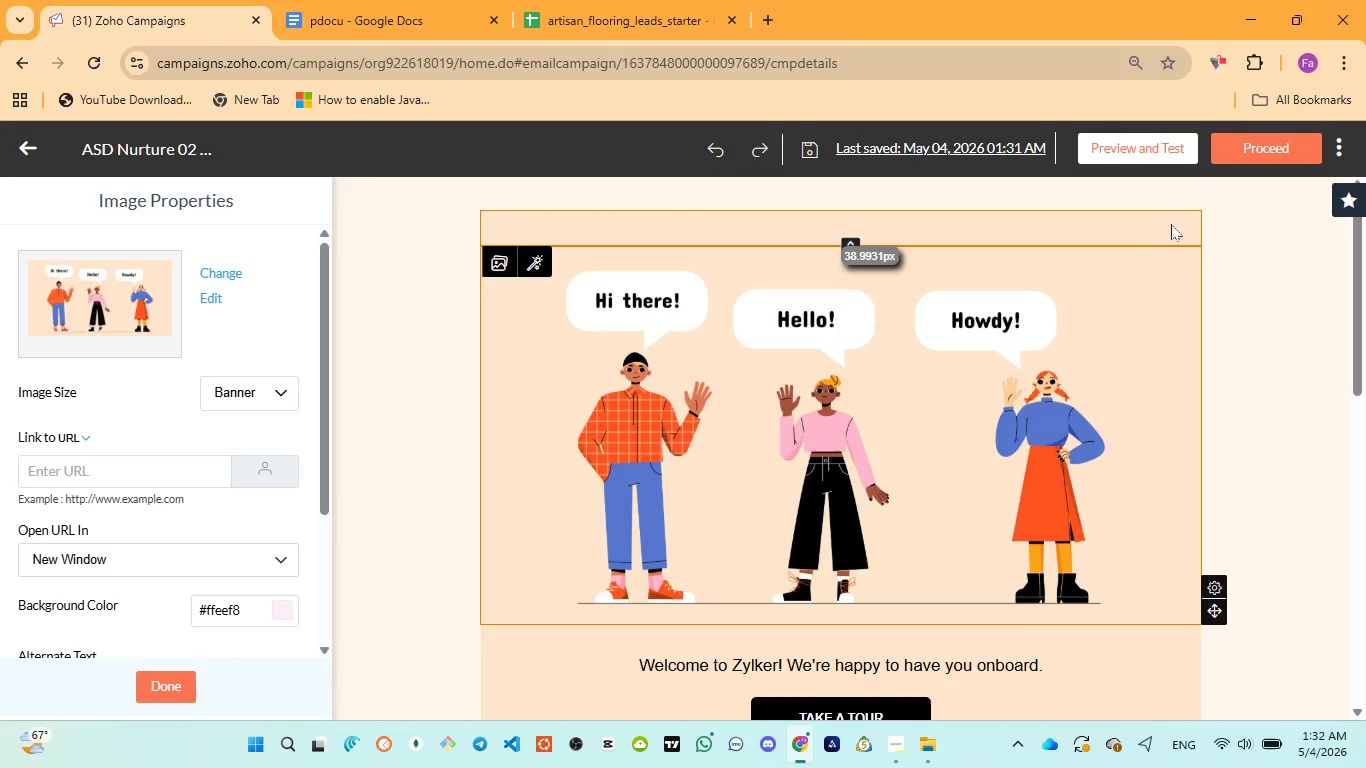 
left_click([1173, 220])
 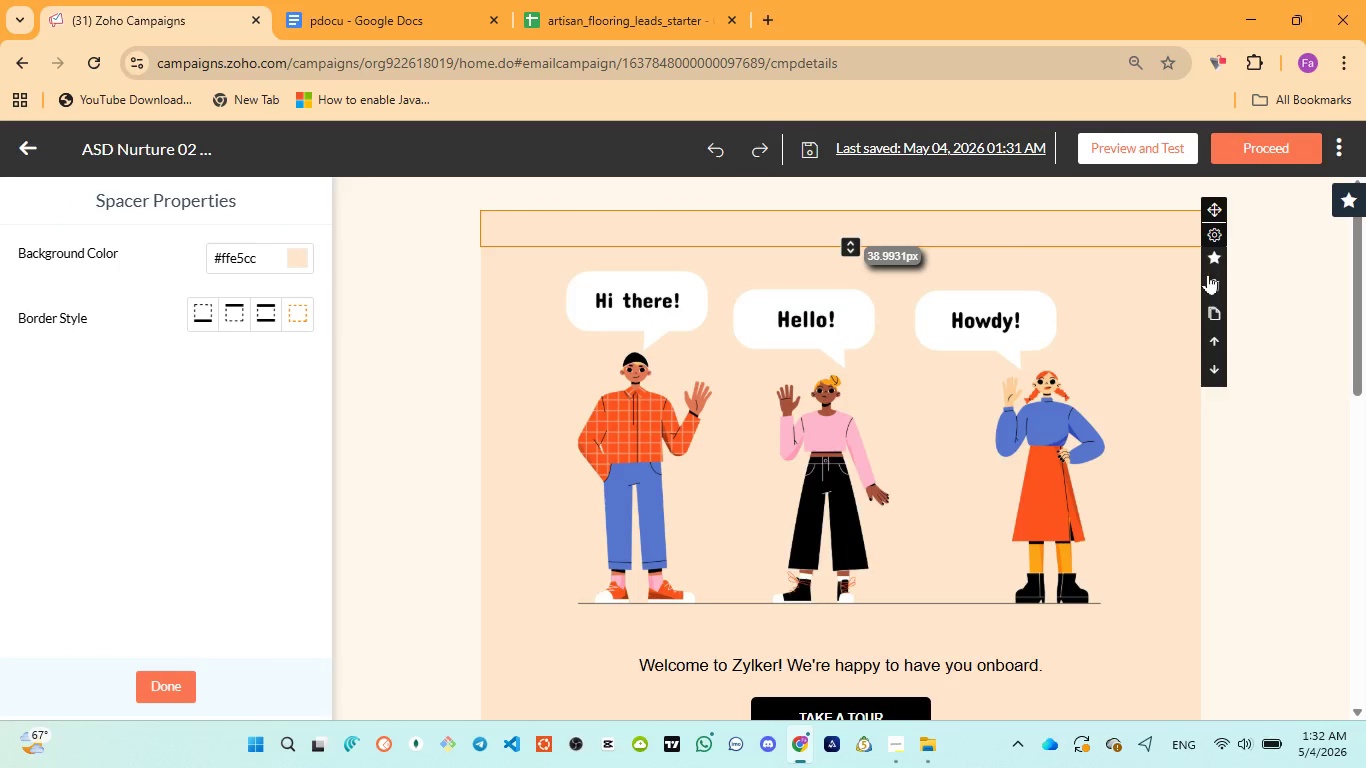 
left_click([1209, 277])
 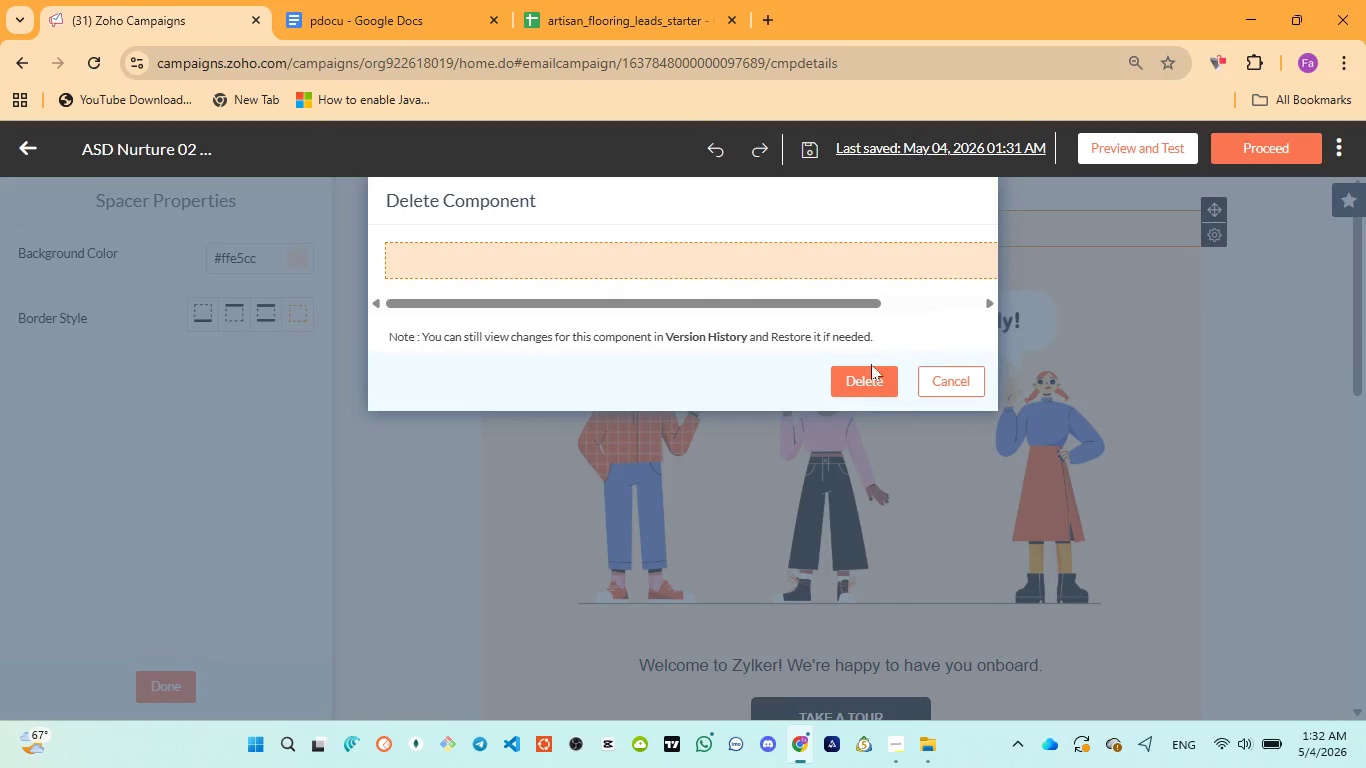 
left_click([871, 365])
 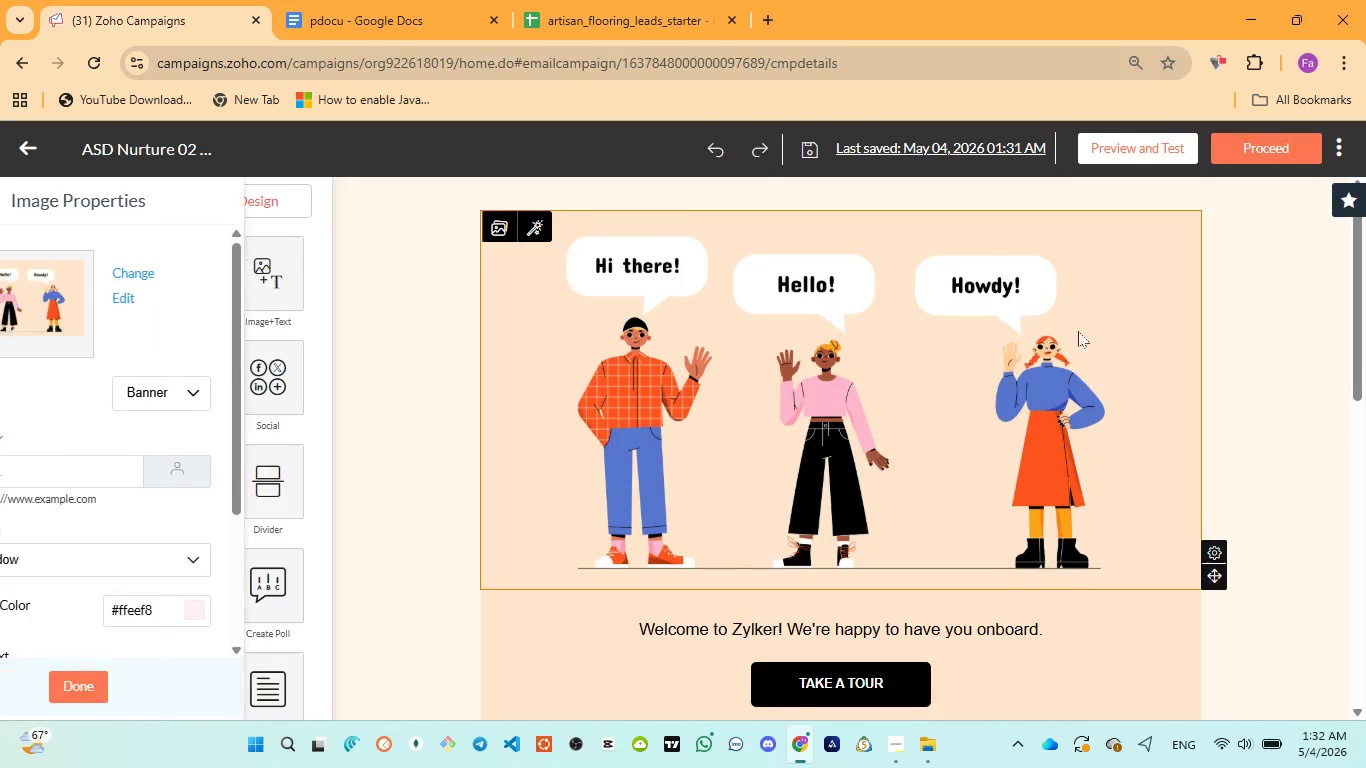 
left_click([1134, 307])
 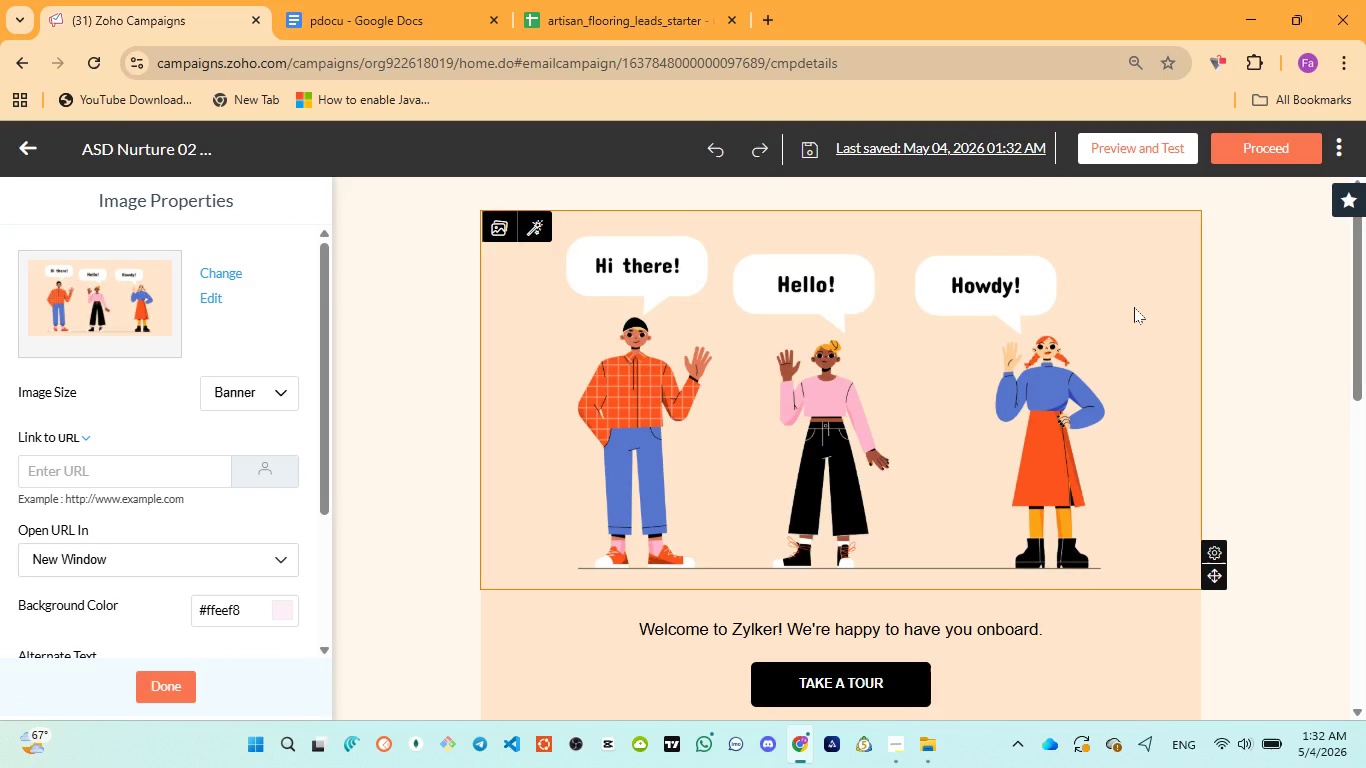 
left_click([1134, 307])
 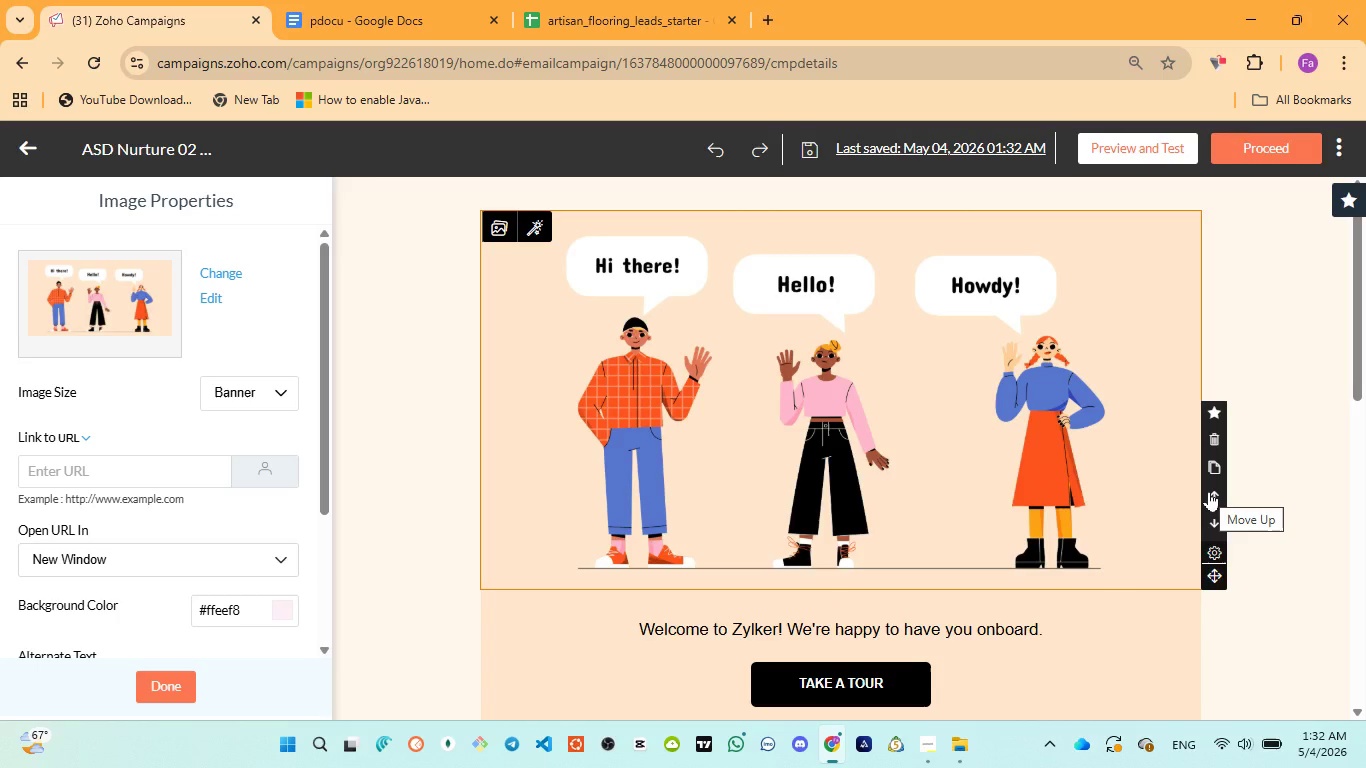 
wait(17.09)
 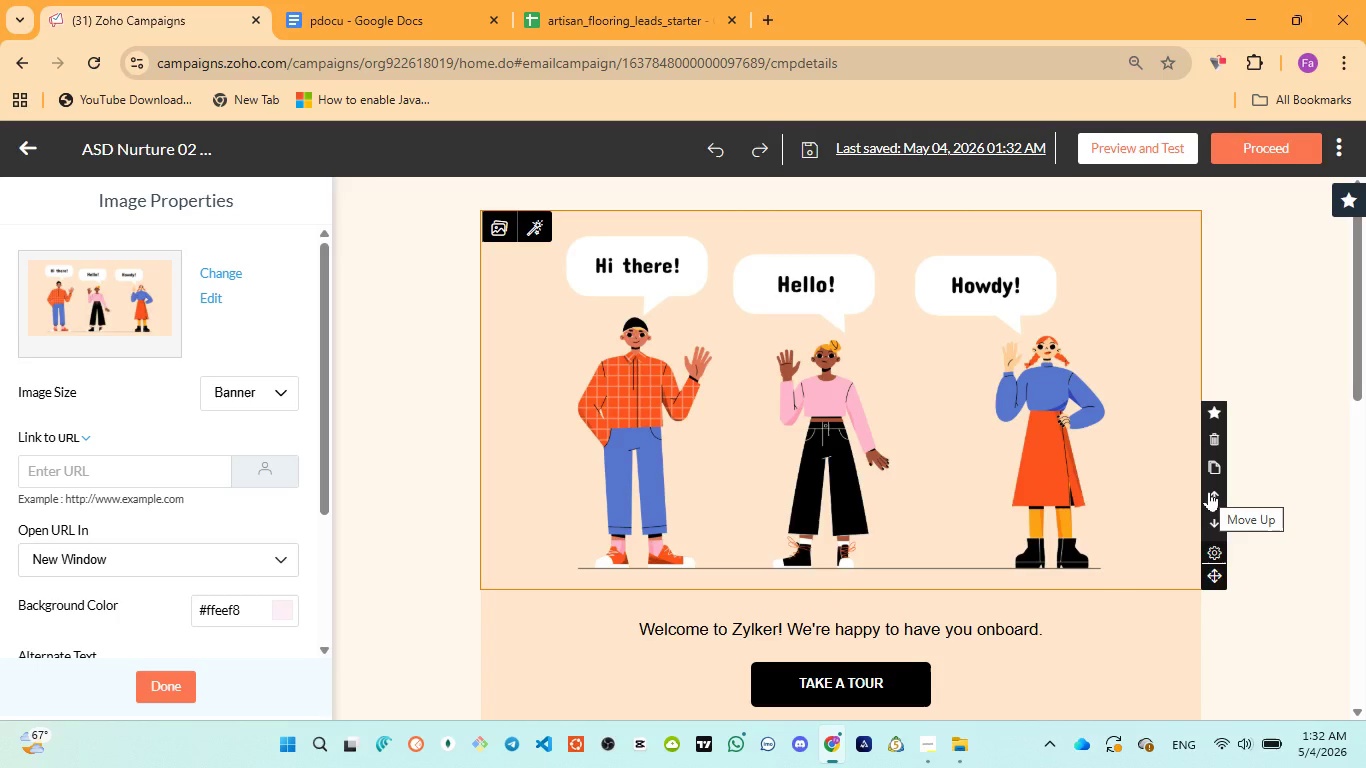 
left_click([1209, 491])
 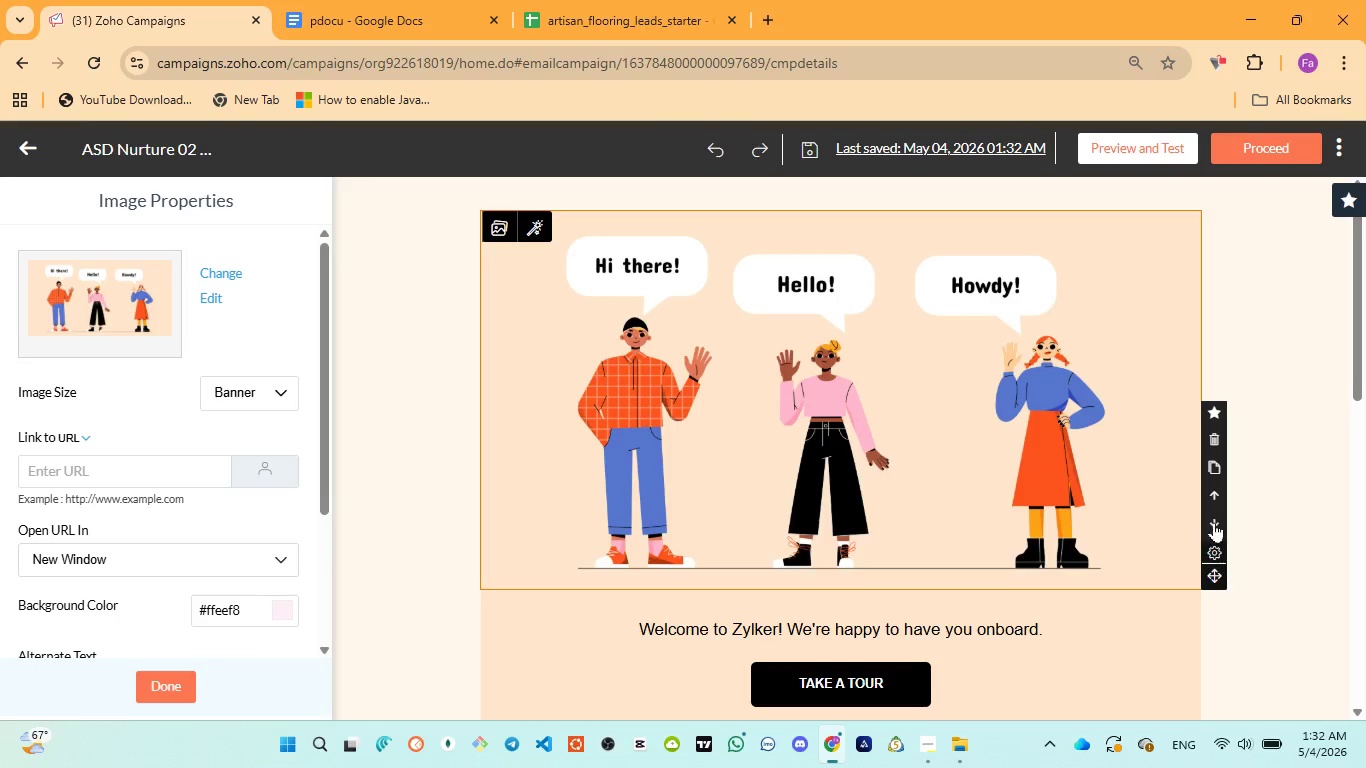 
left_click([1213, 438])
 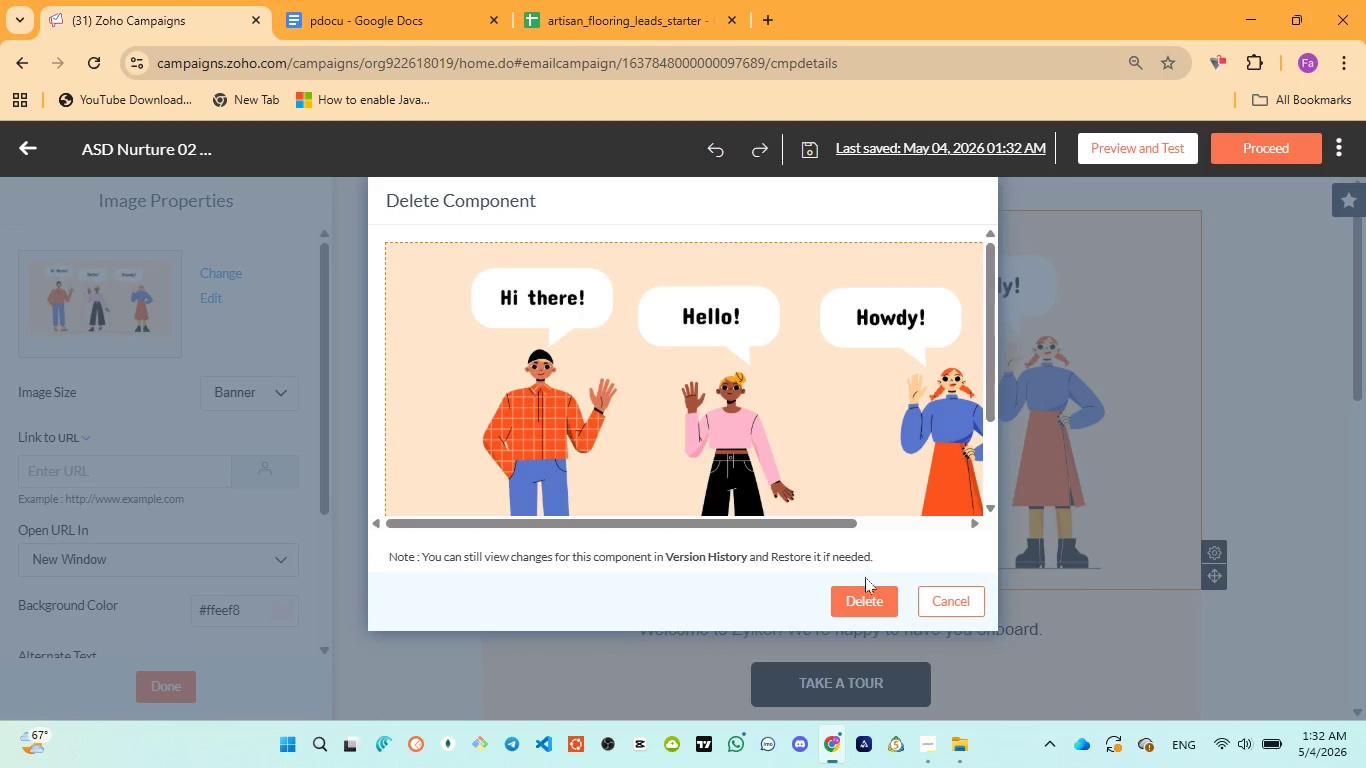 
left_click([865, 590])
 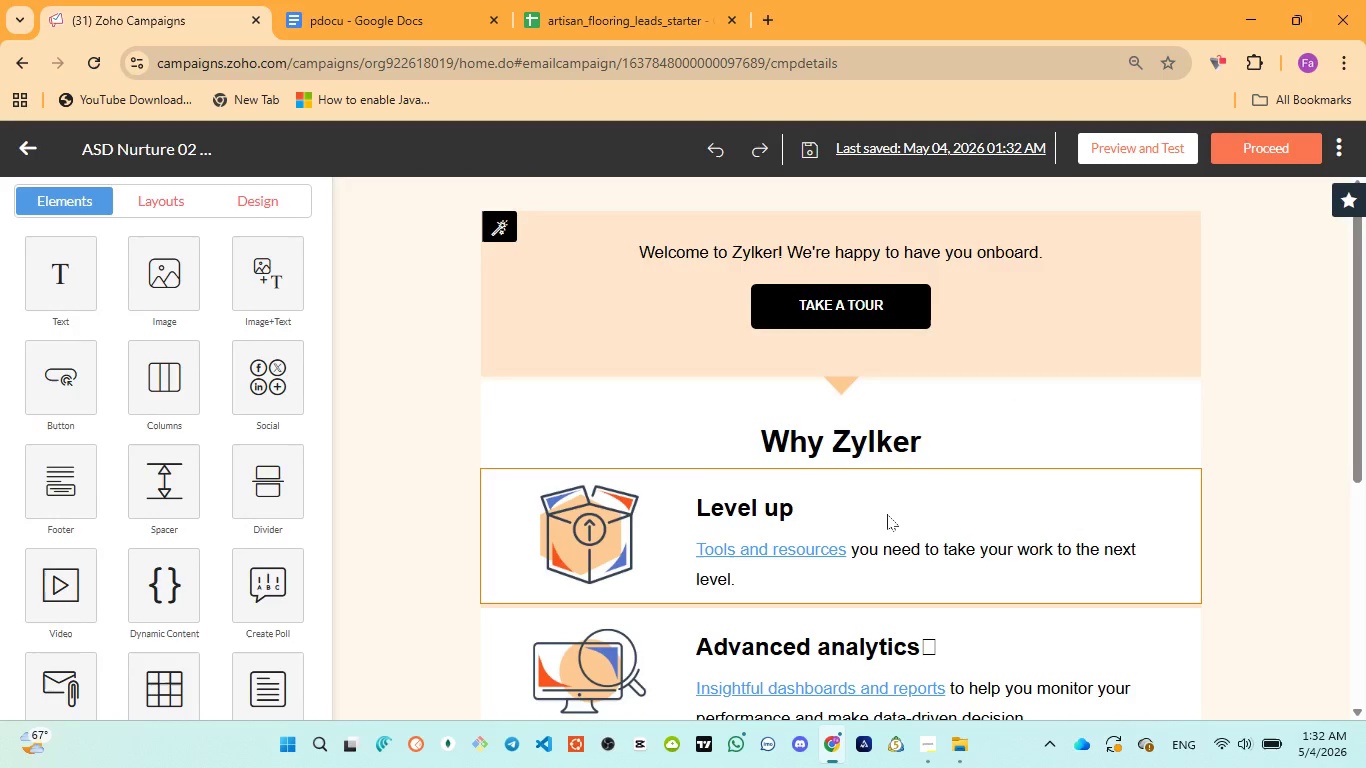 
left_click([886, 515])
 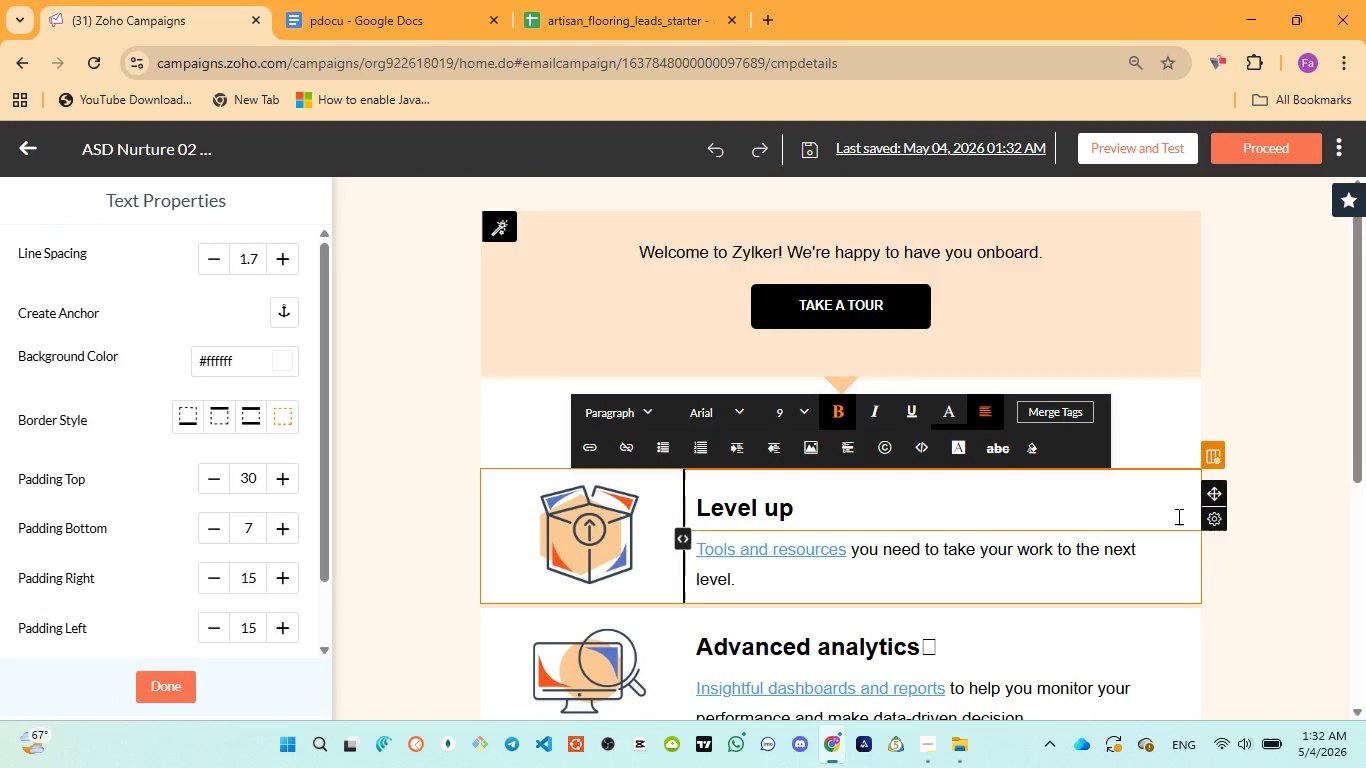 
left_click([1212, 516])
 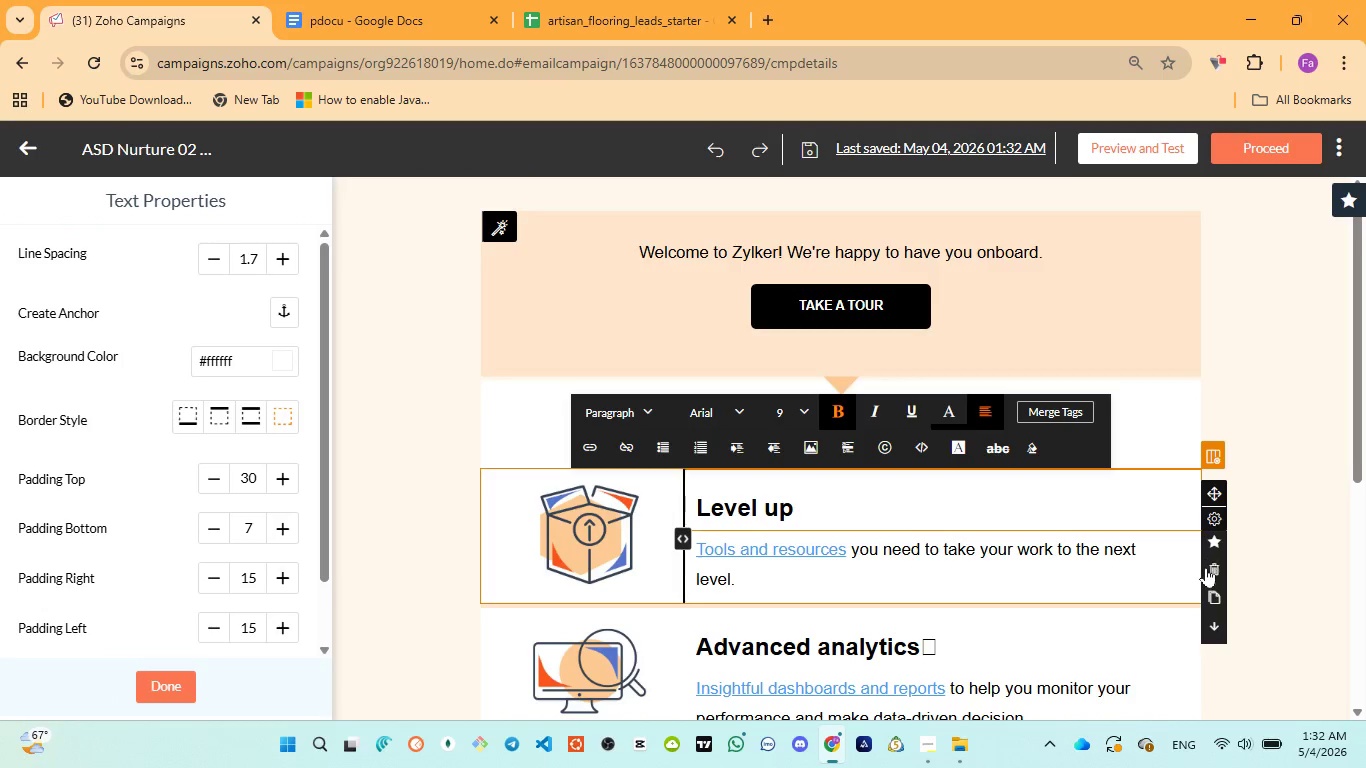 
left_click([1208, 566])
 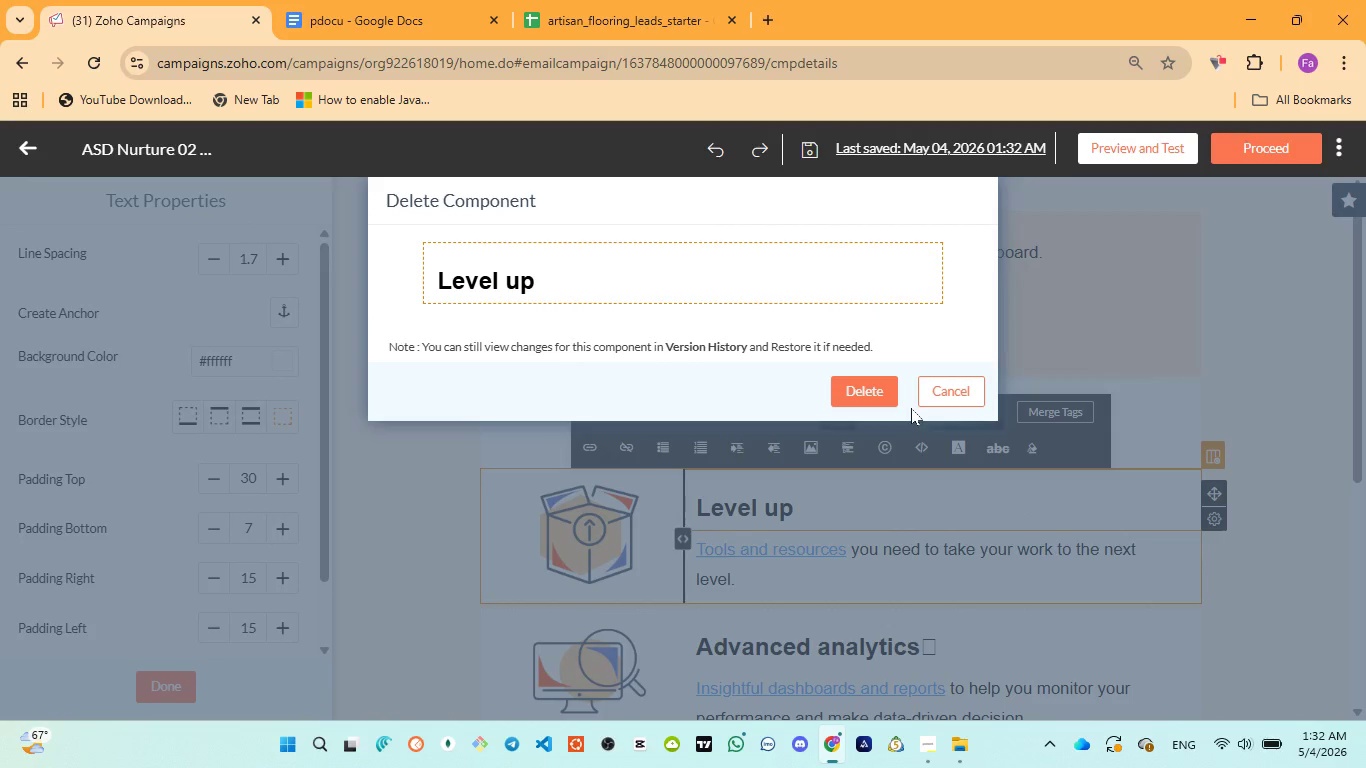 
left_click([887, 396])
 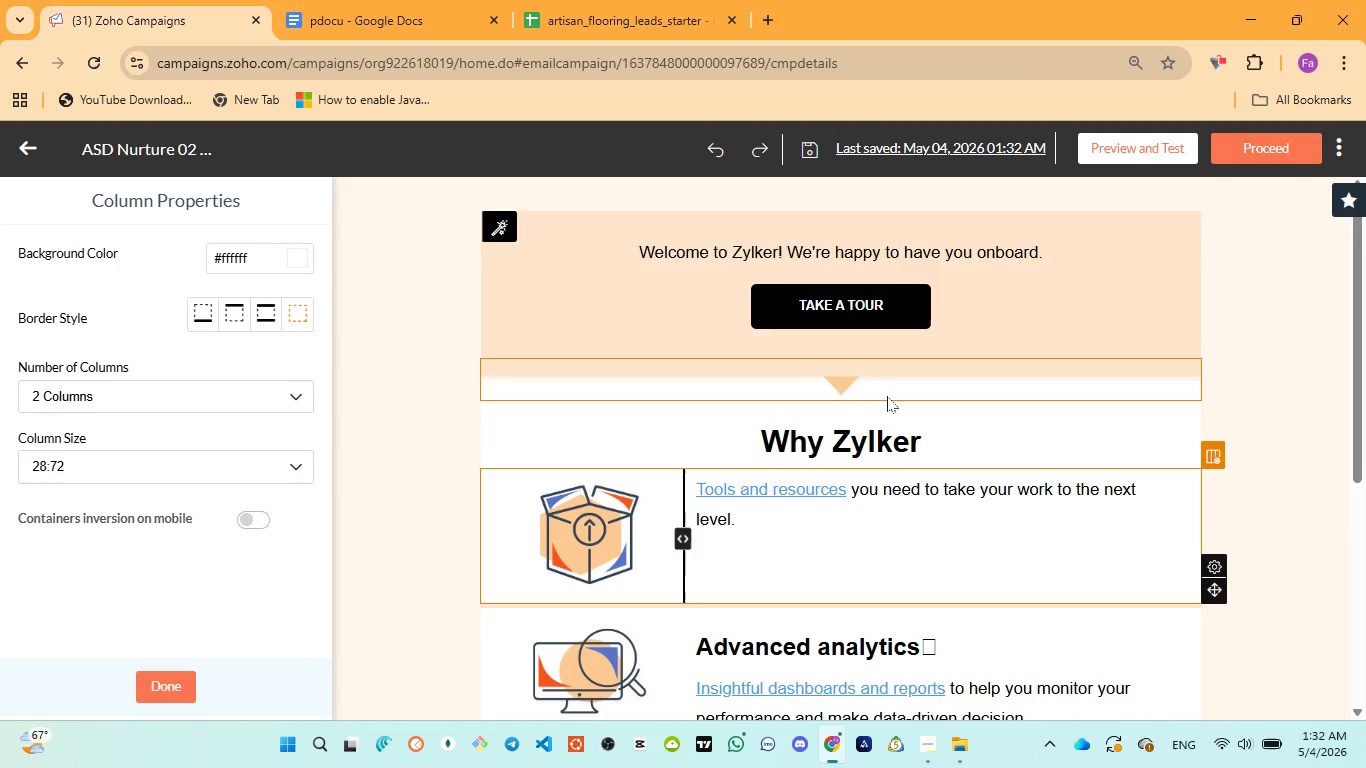 
wait(10.67)
 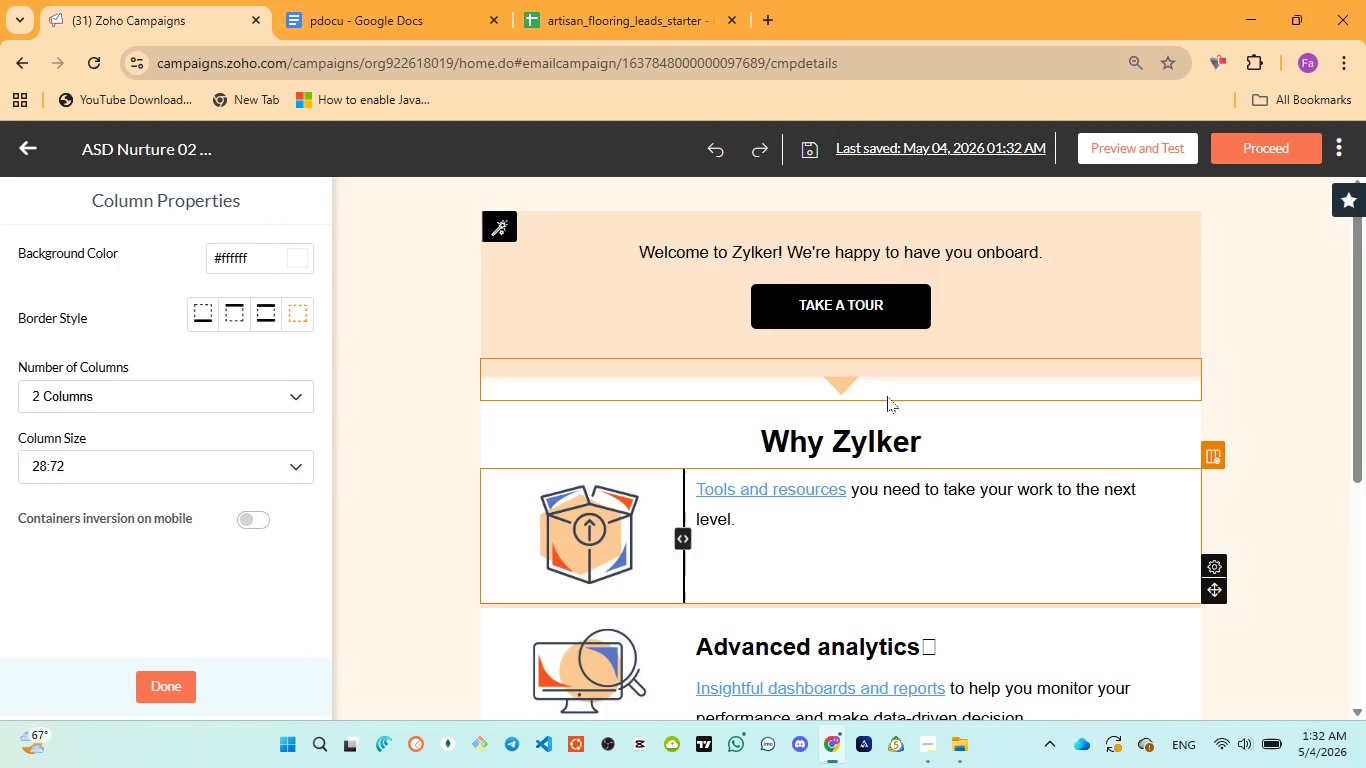 
left_click([850, 525])
 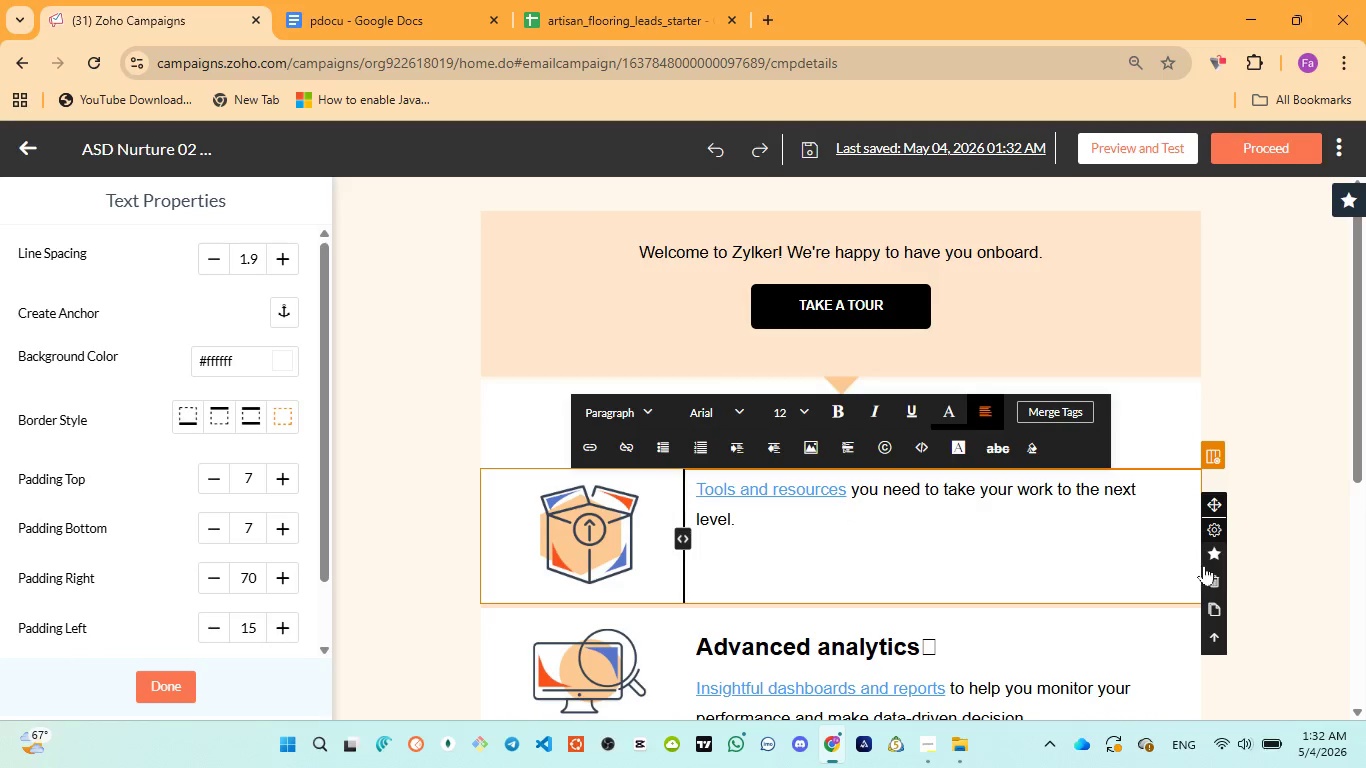 
left_click([1209, 579])
 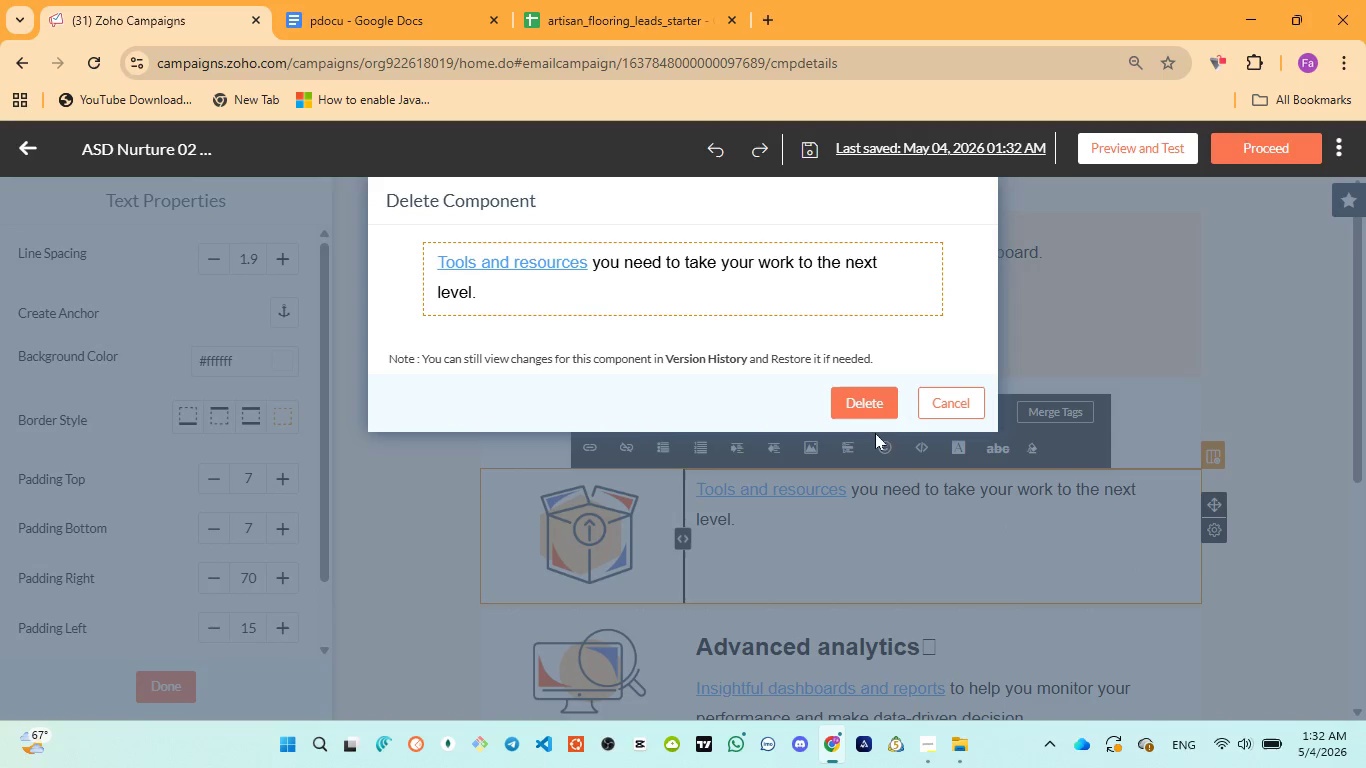 
left_click([880, 407])
 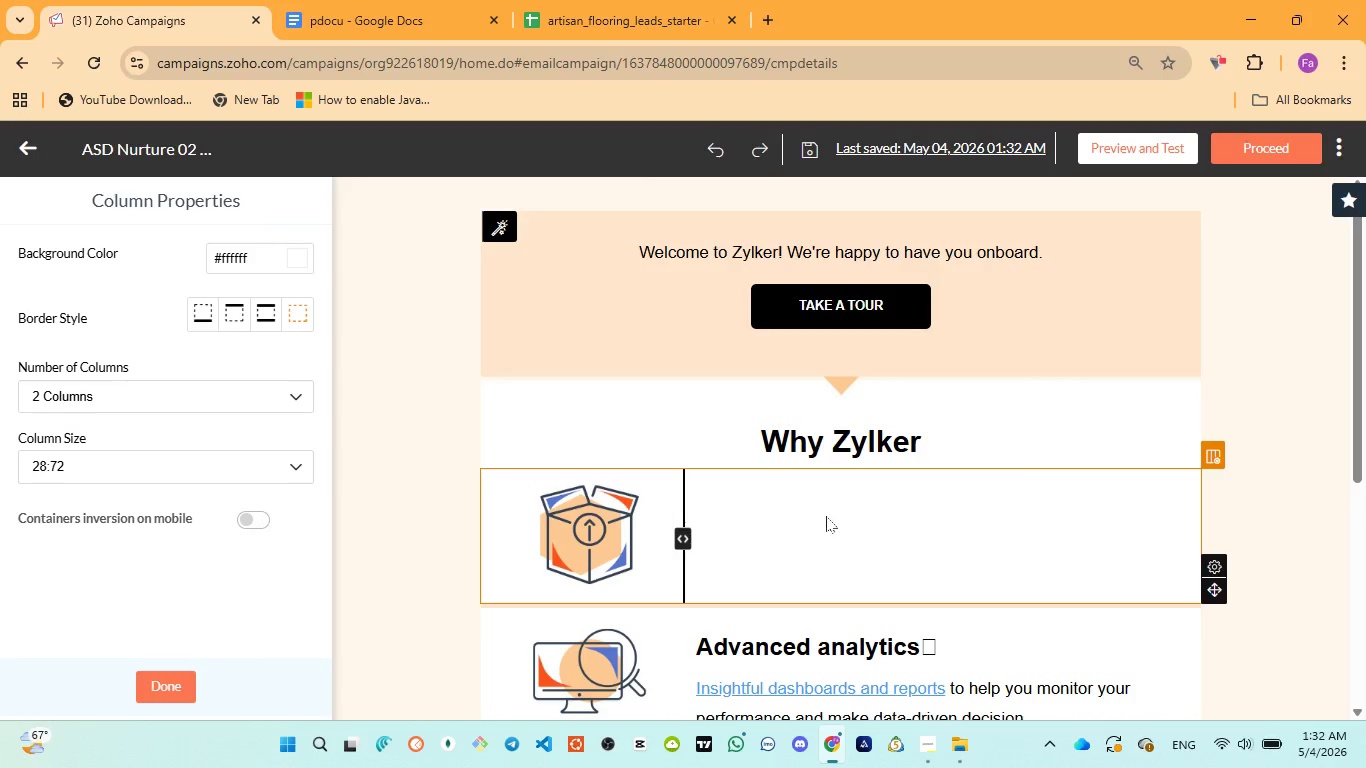 
left_click([812, 539])
 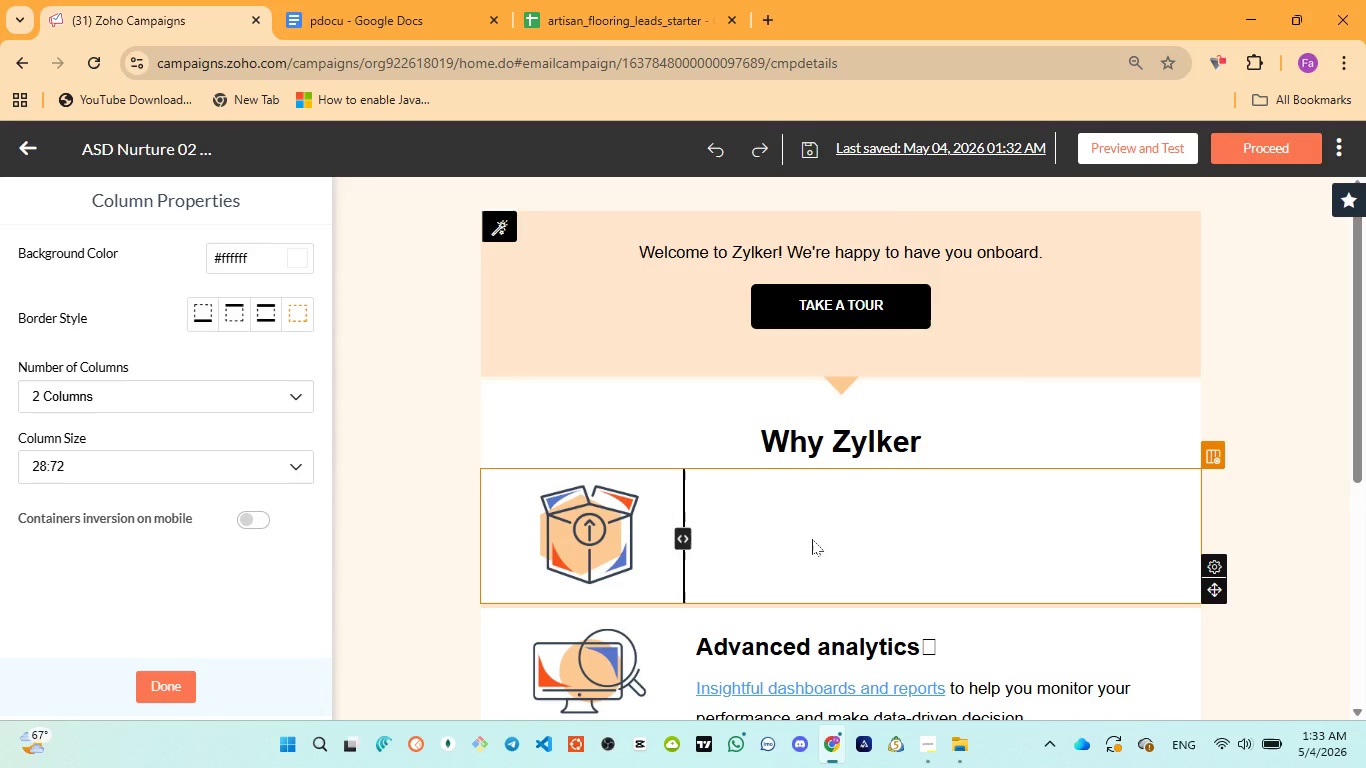 
wait(20.73)
 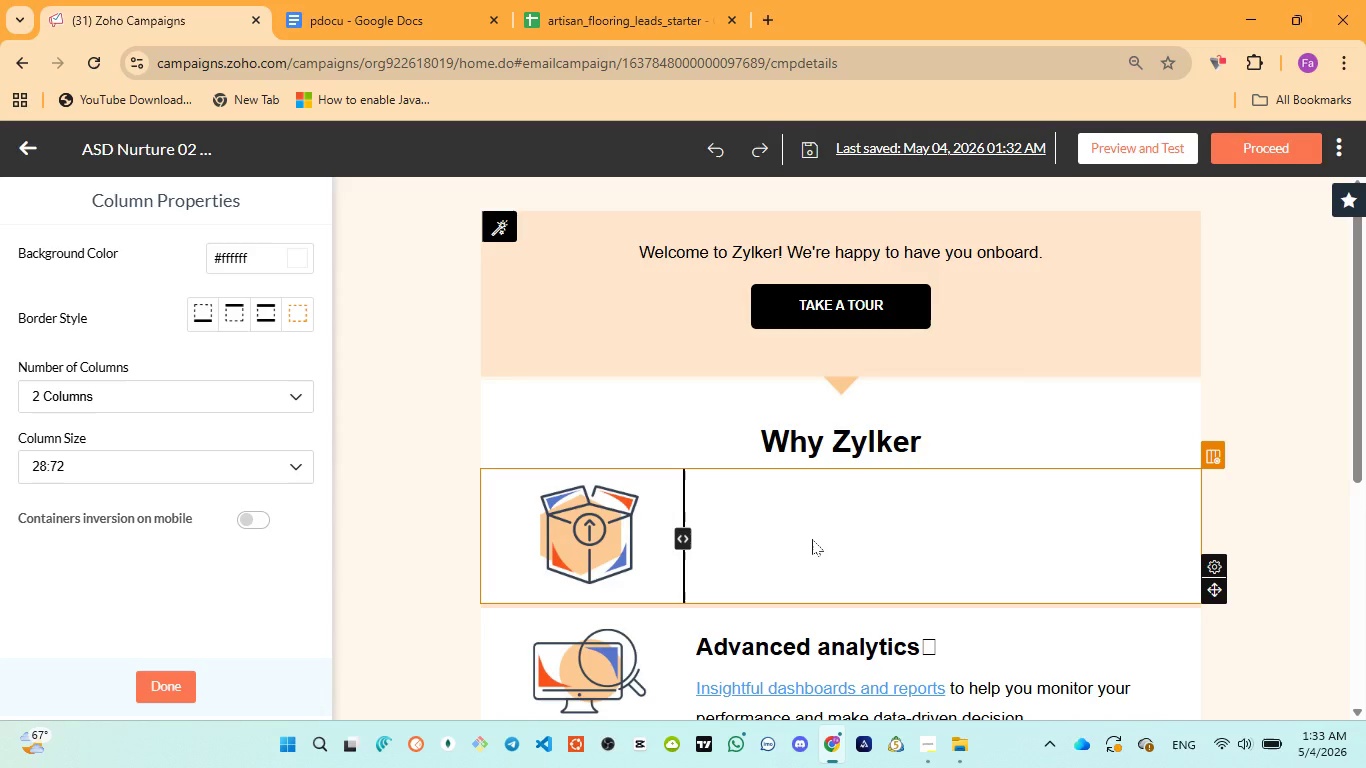 
left_click([901, 505])
 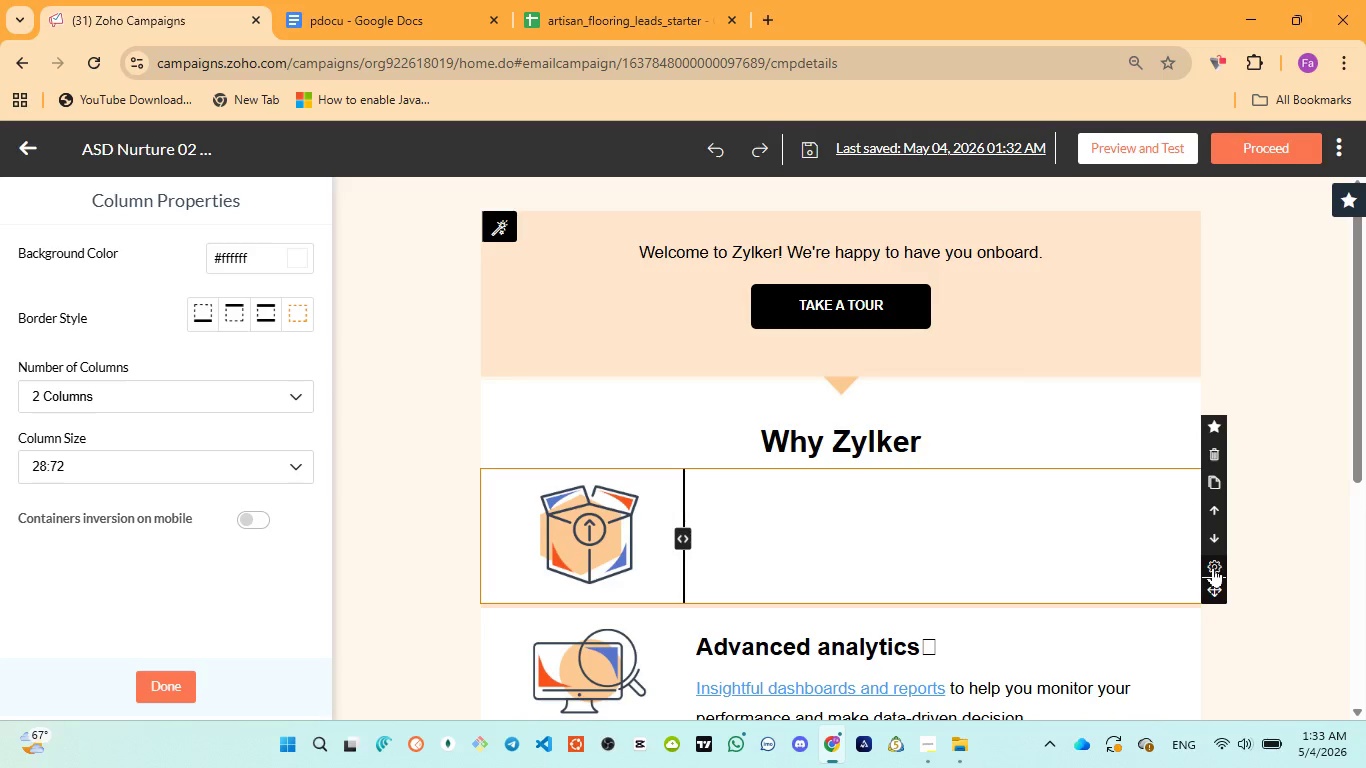 
left_click([1215, 447])
 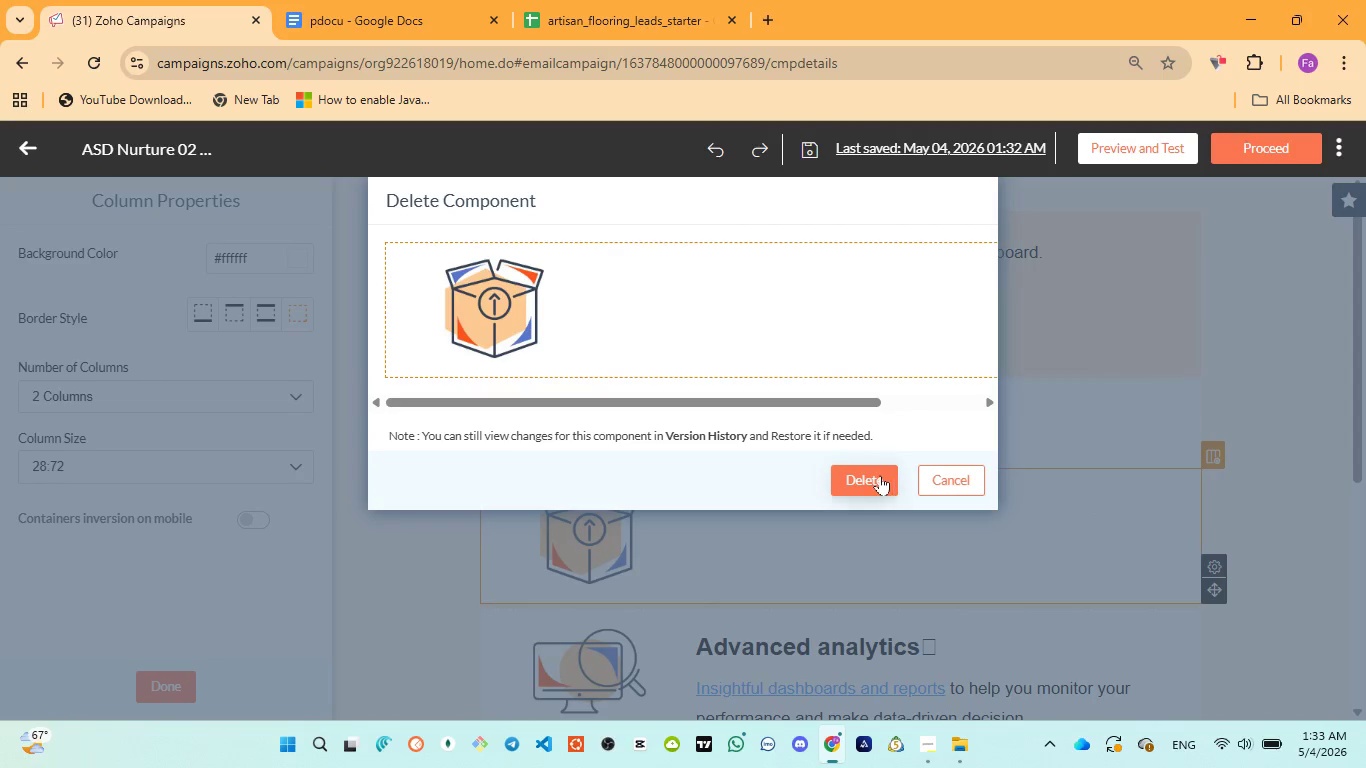 
left_click([880, 475])
 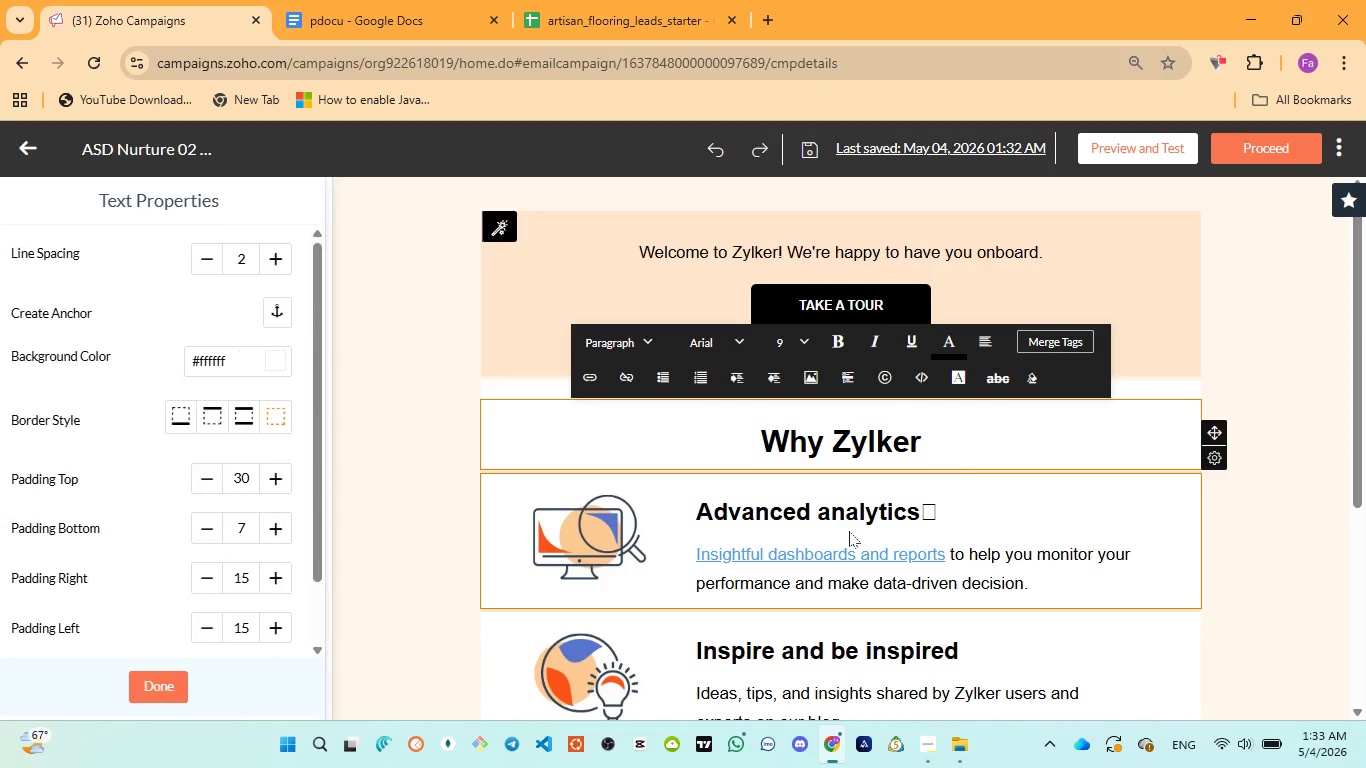 
left_click([849, 531])
 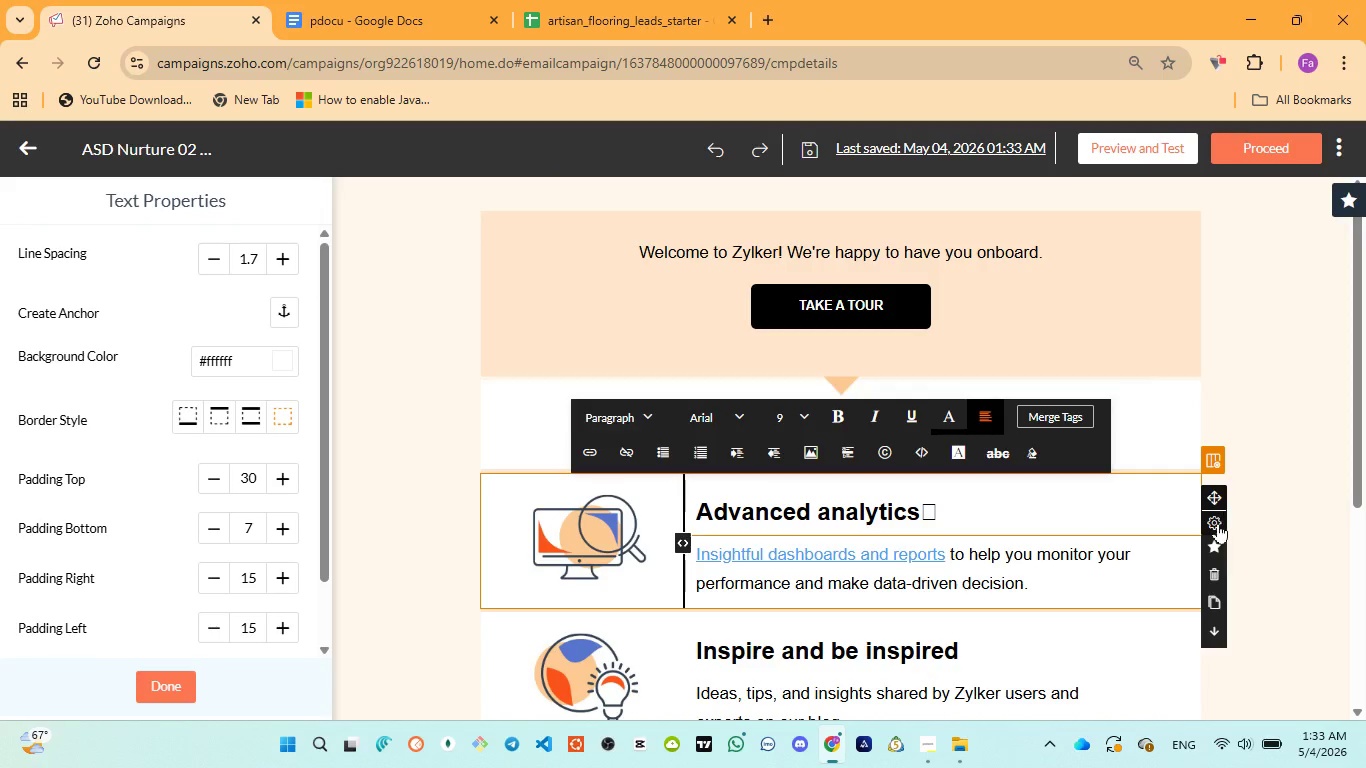 
left_click([1213, 542])
 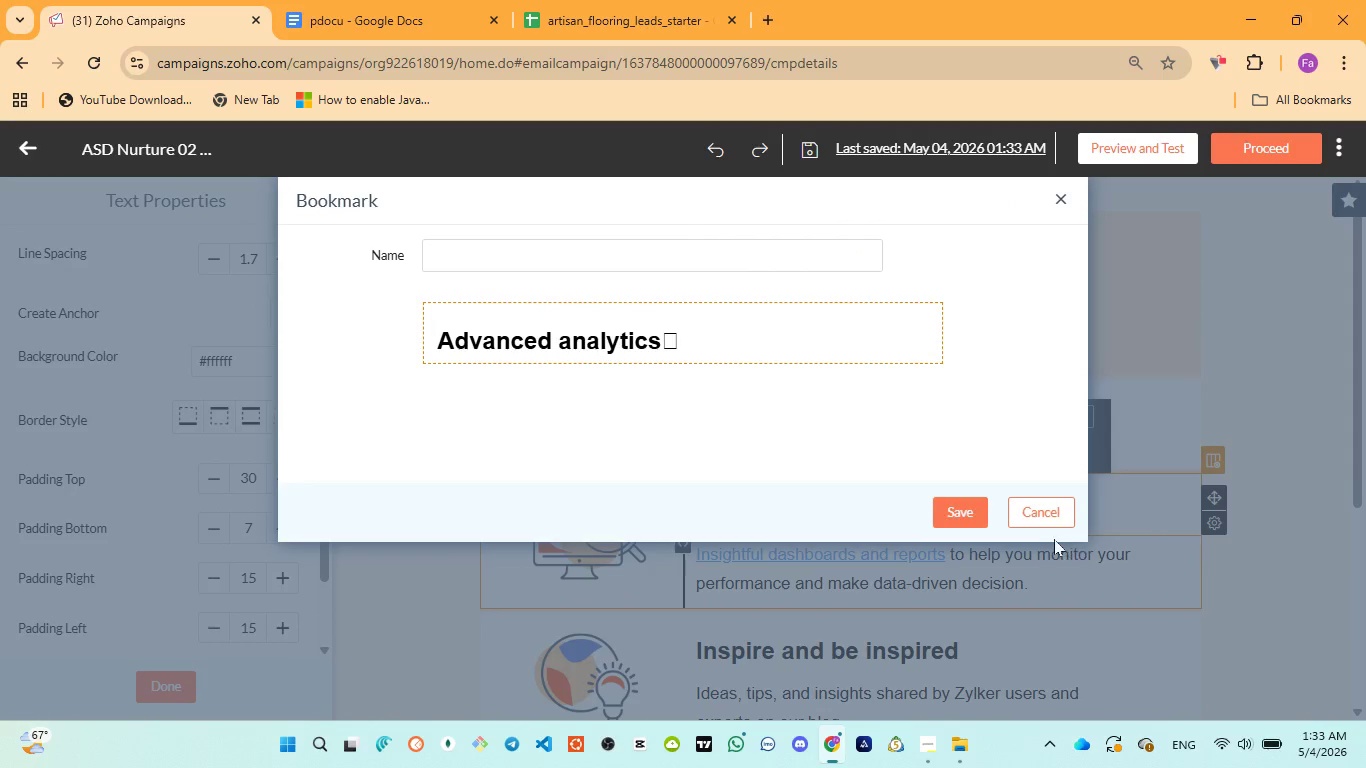 
left_click([1054, 539])
 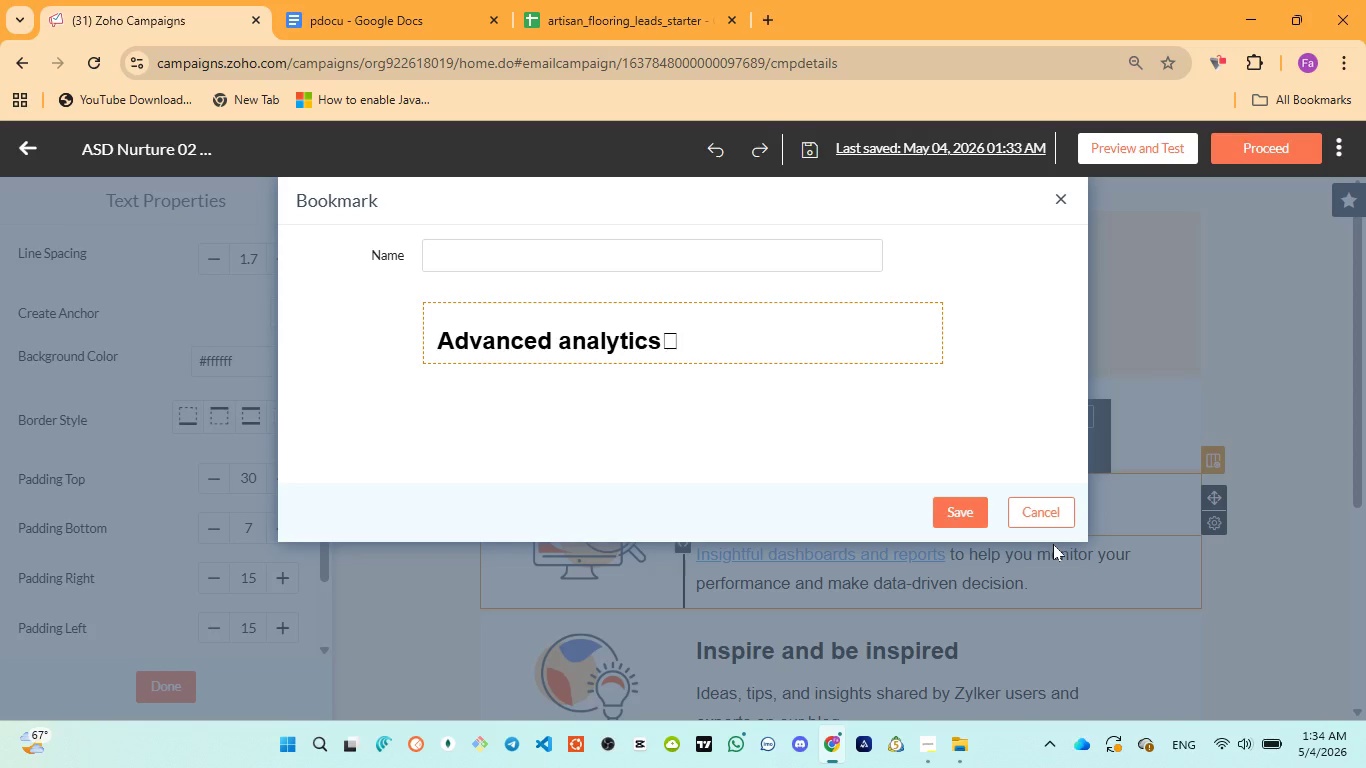 
wait(49.39)
 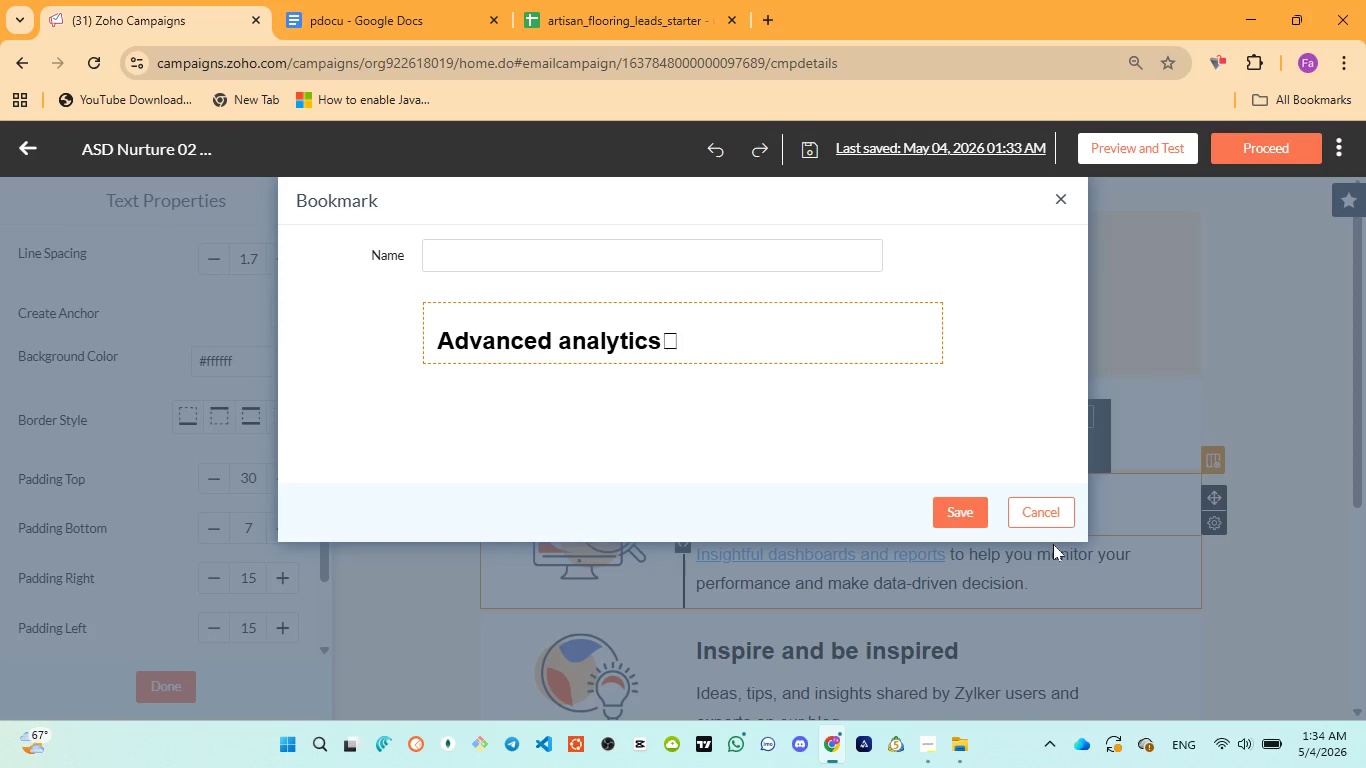 
left_click([300, 26])
 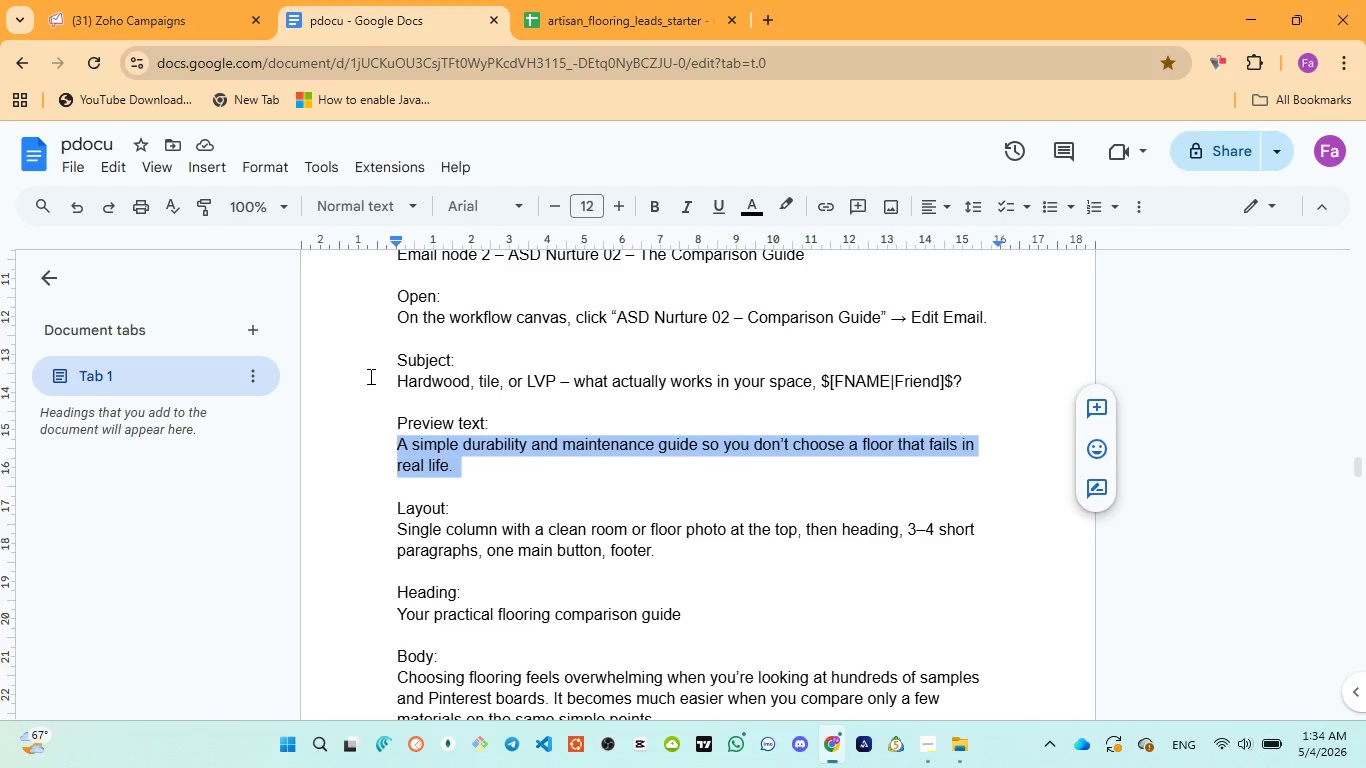 
scroll: coordinate [369, 377], scroll_direction: down, amount: 1.0
 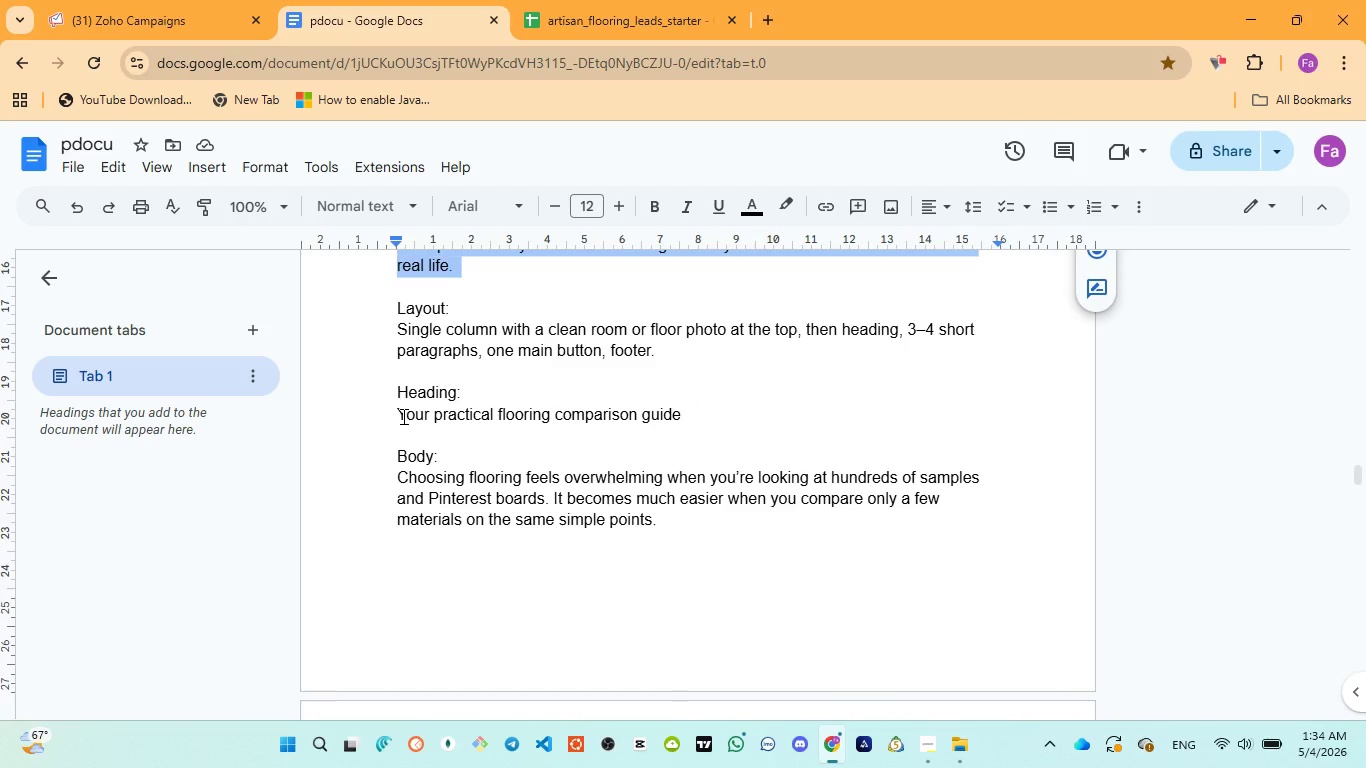 
left_click_drag(start_coordinate=[402, 416], to_coordinate=[716, 416])
 